 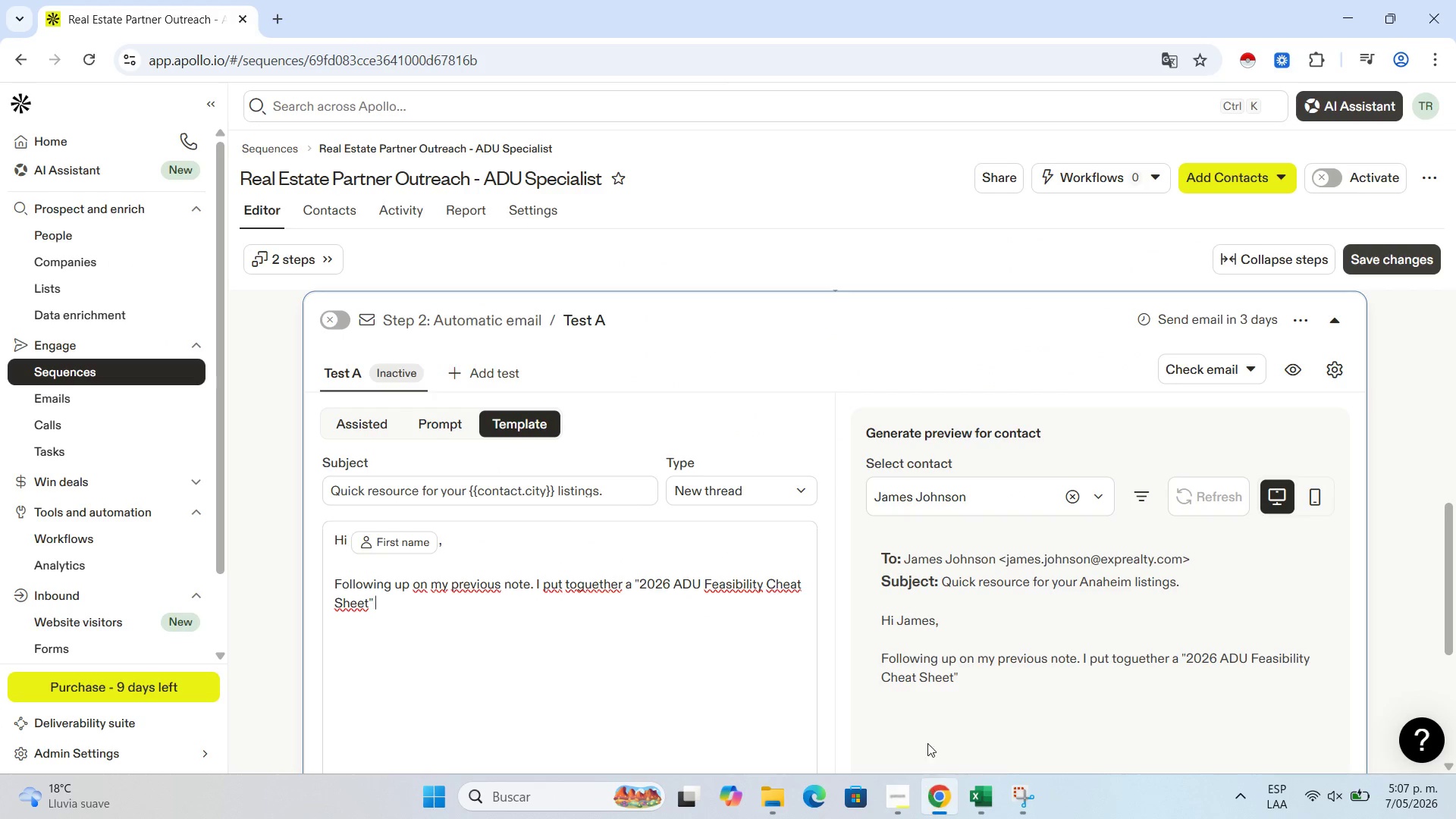 
left_click([597, 606])
 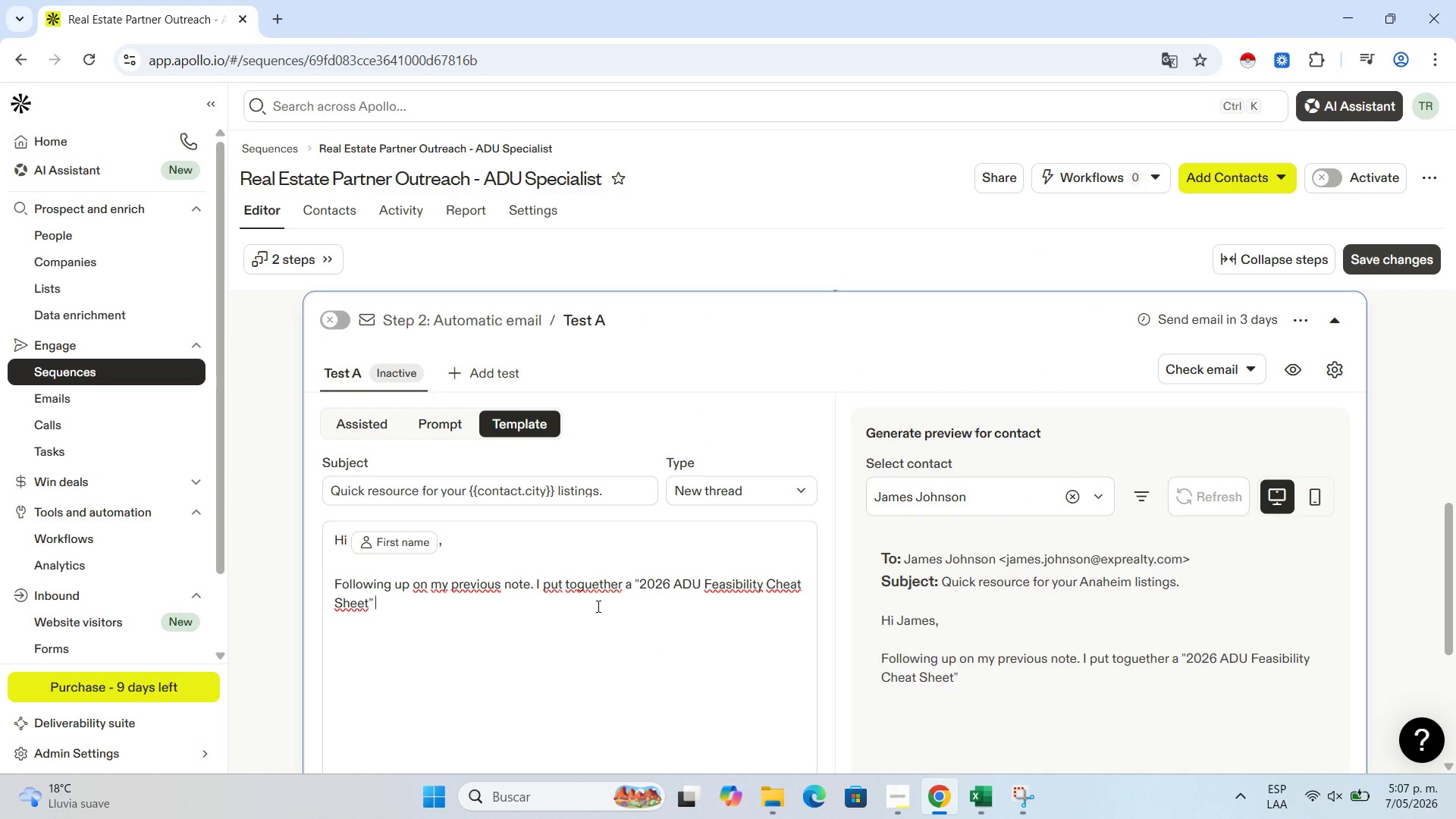 
key(Space)
 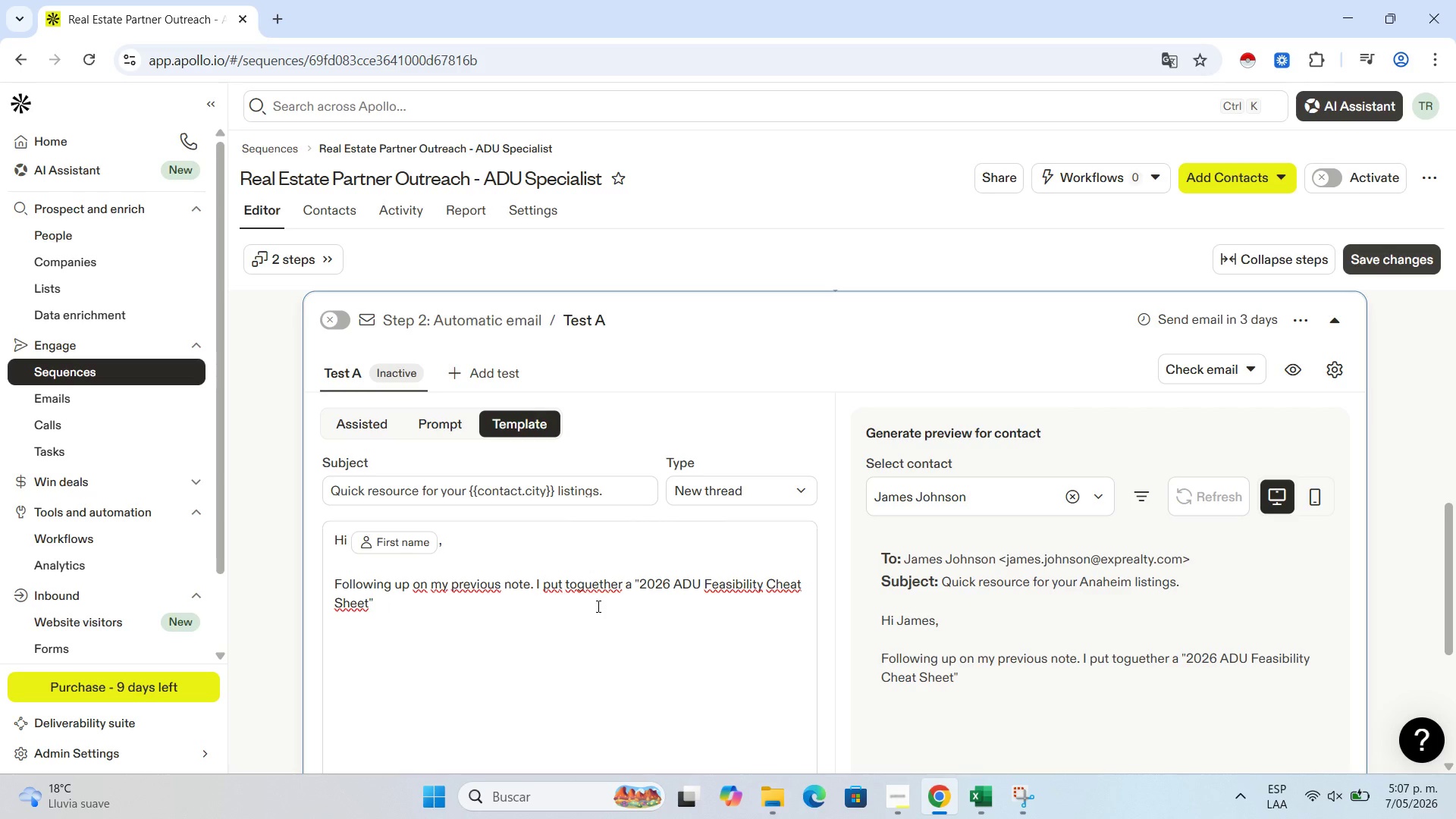 
wait(18.45)
 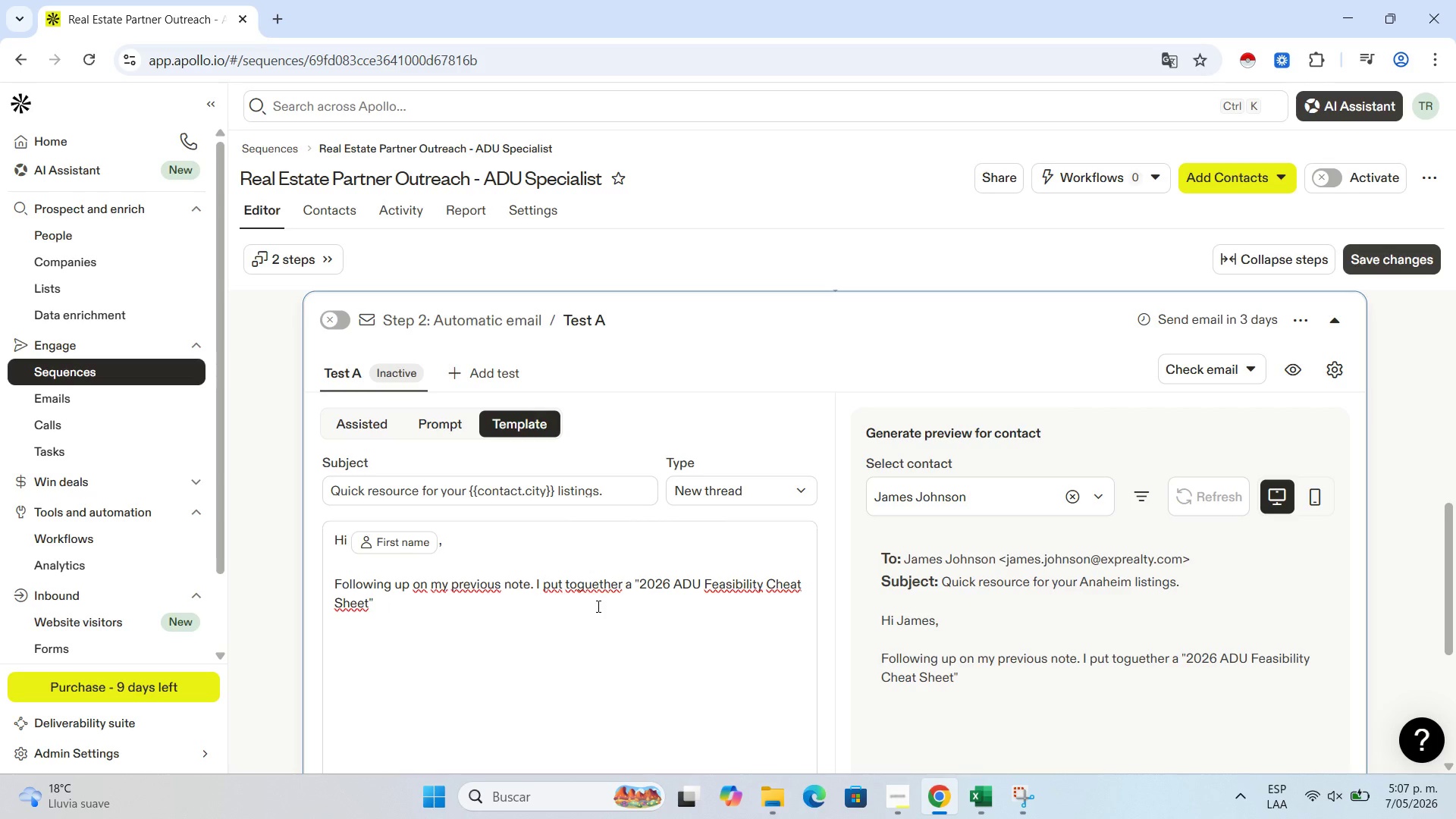 
type(specifically for real )
 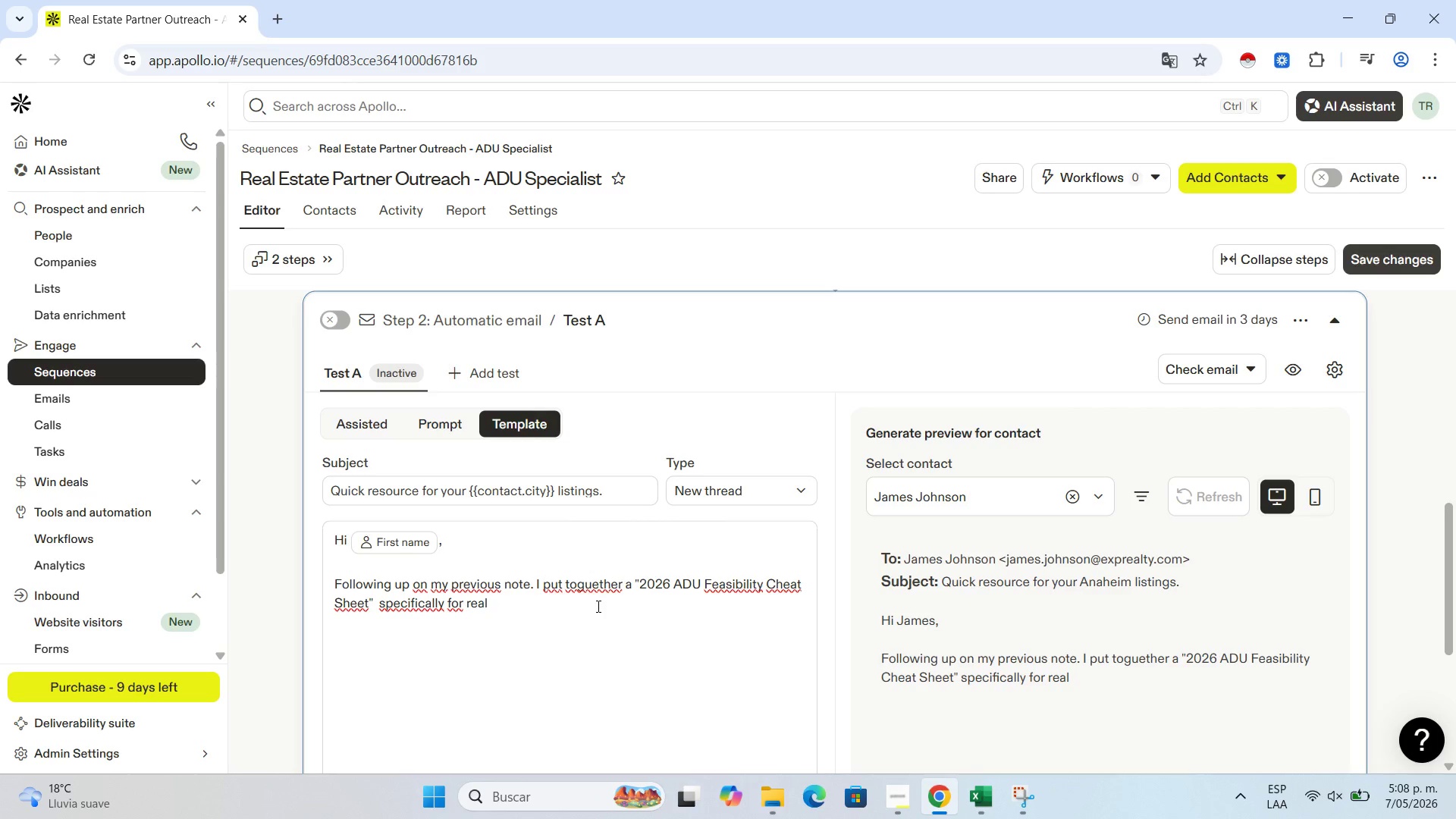 
wait(38.49)
 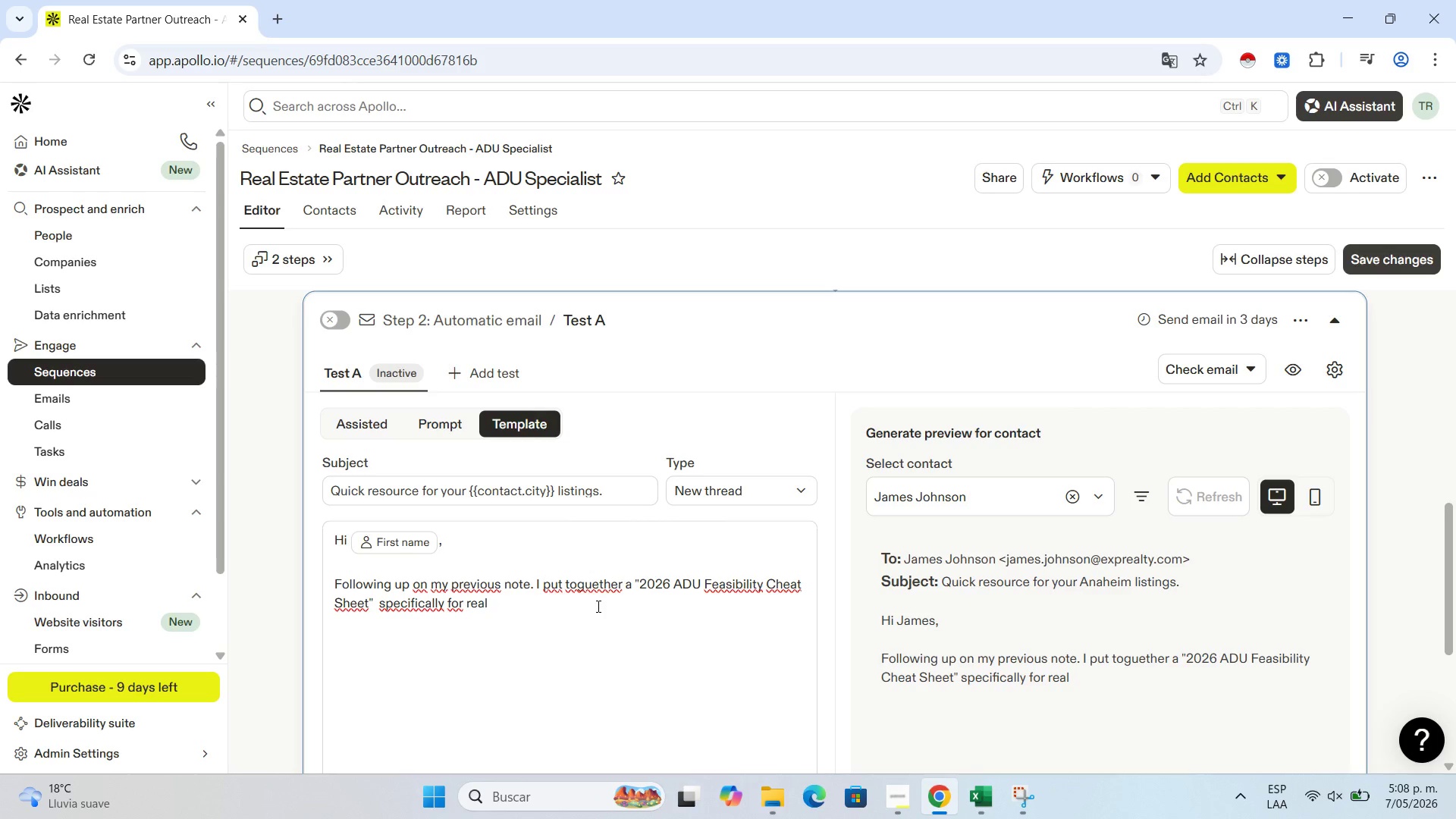 
type(stat)
key(Backspace)
key(Backspace)
key(Backspace)
key(Backspace)
type(estate professionals in ''ci)
 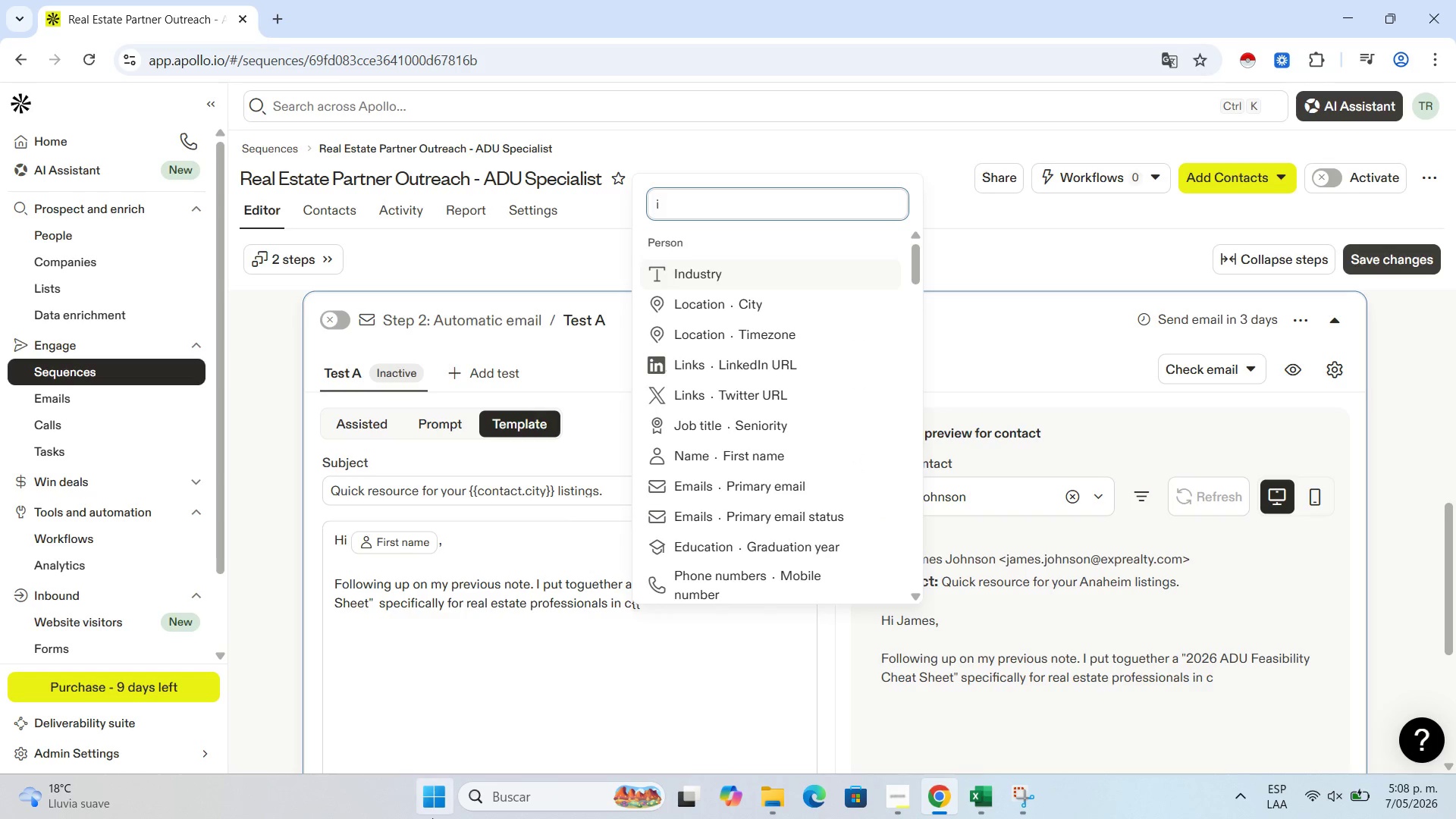 
left_click([712, 303])
 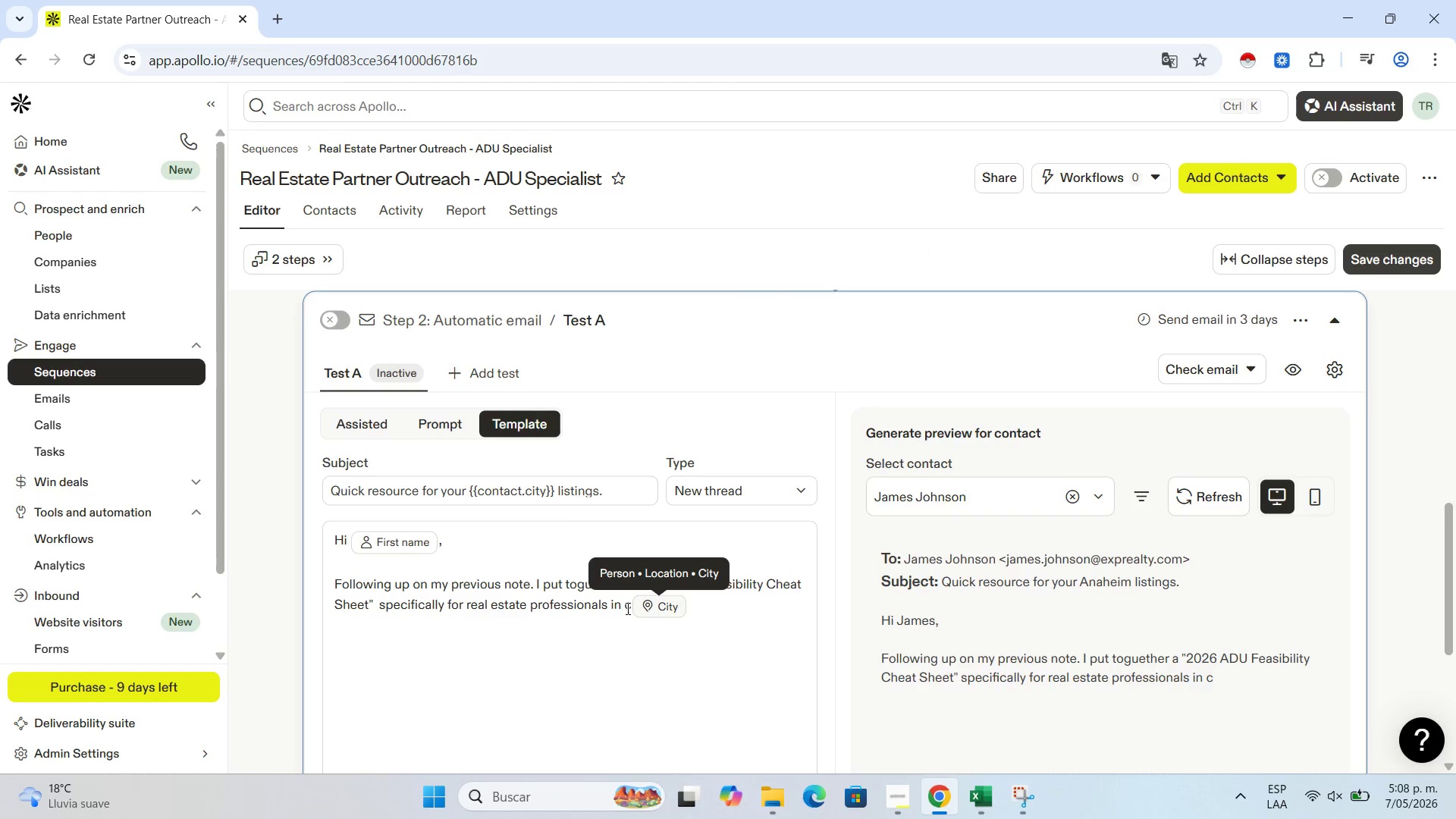 
left_click([626, 606])
 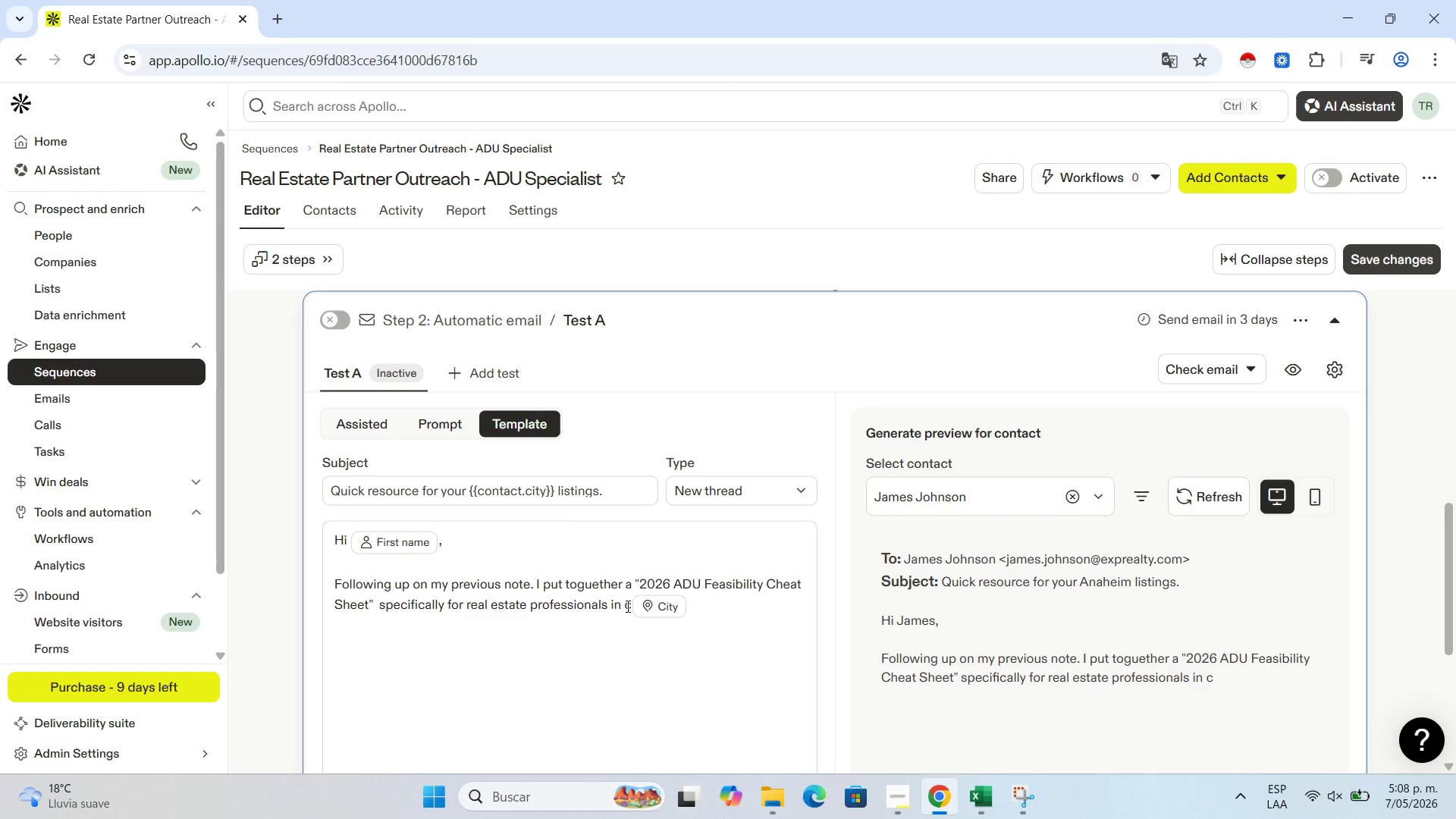 
key(ArrowRight)
 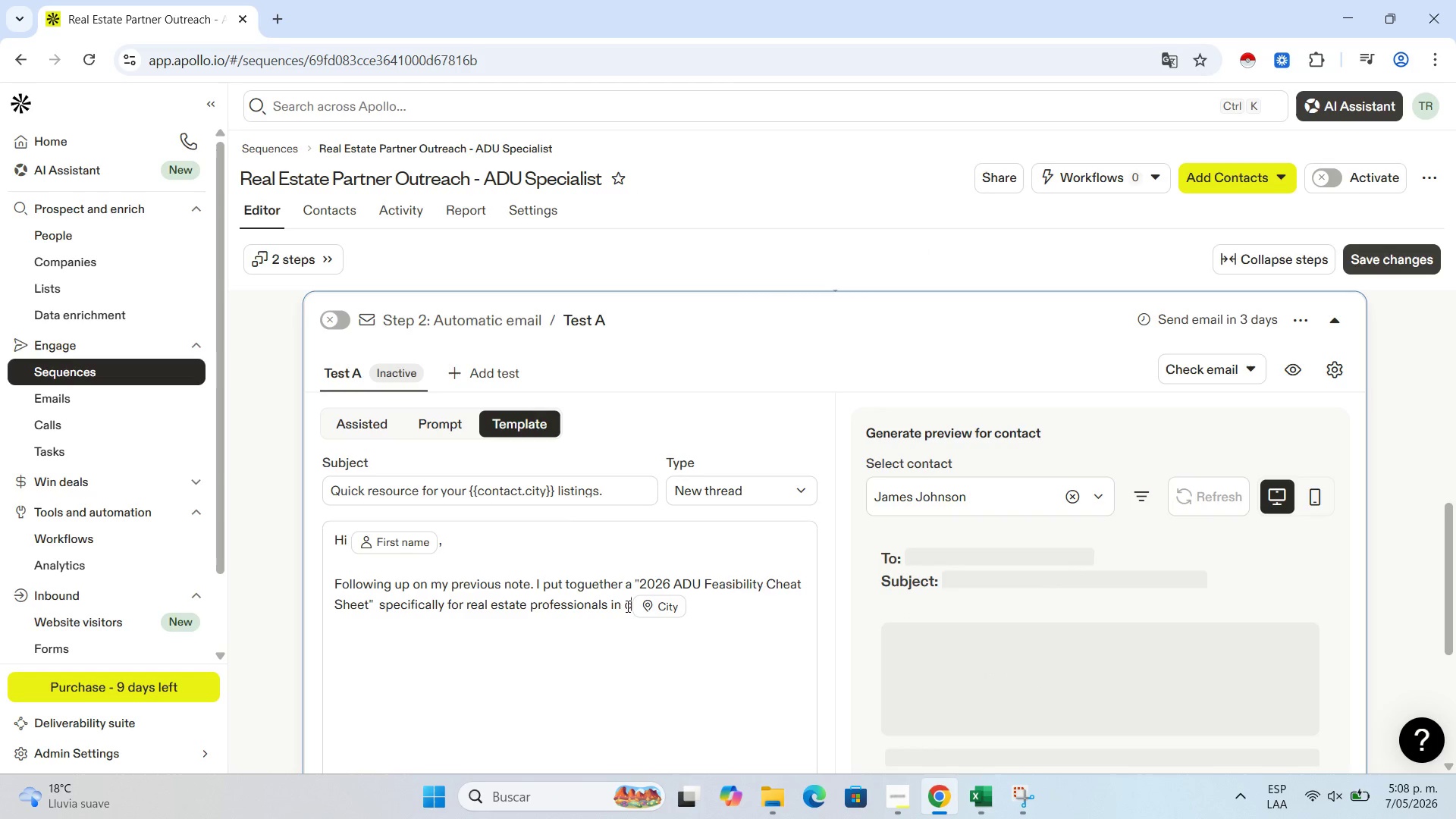 
key(Backspace)
 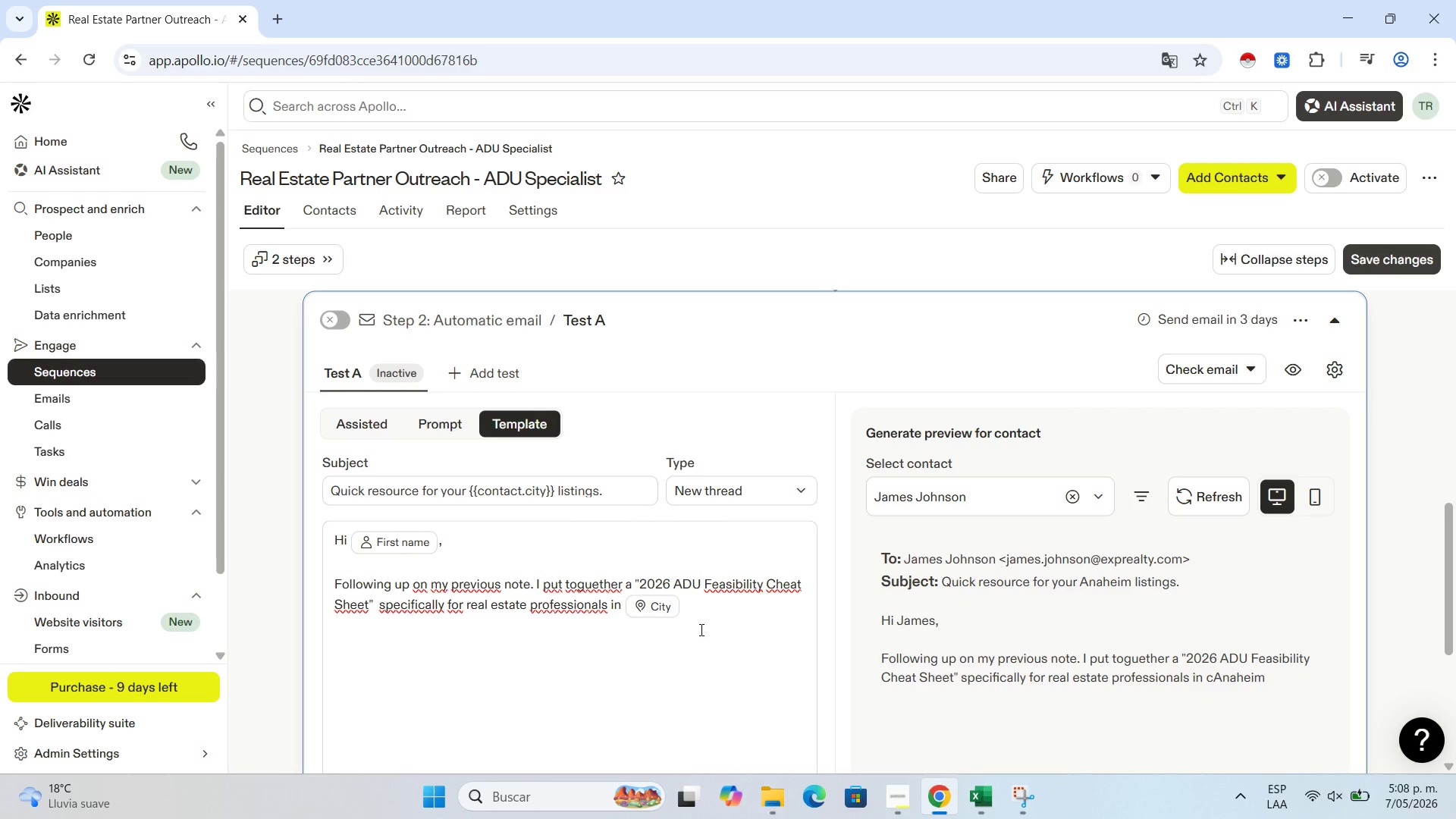 
left_click([709, 610])
 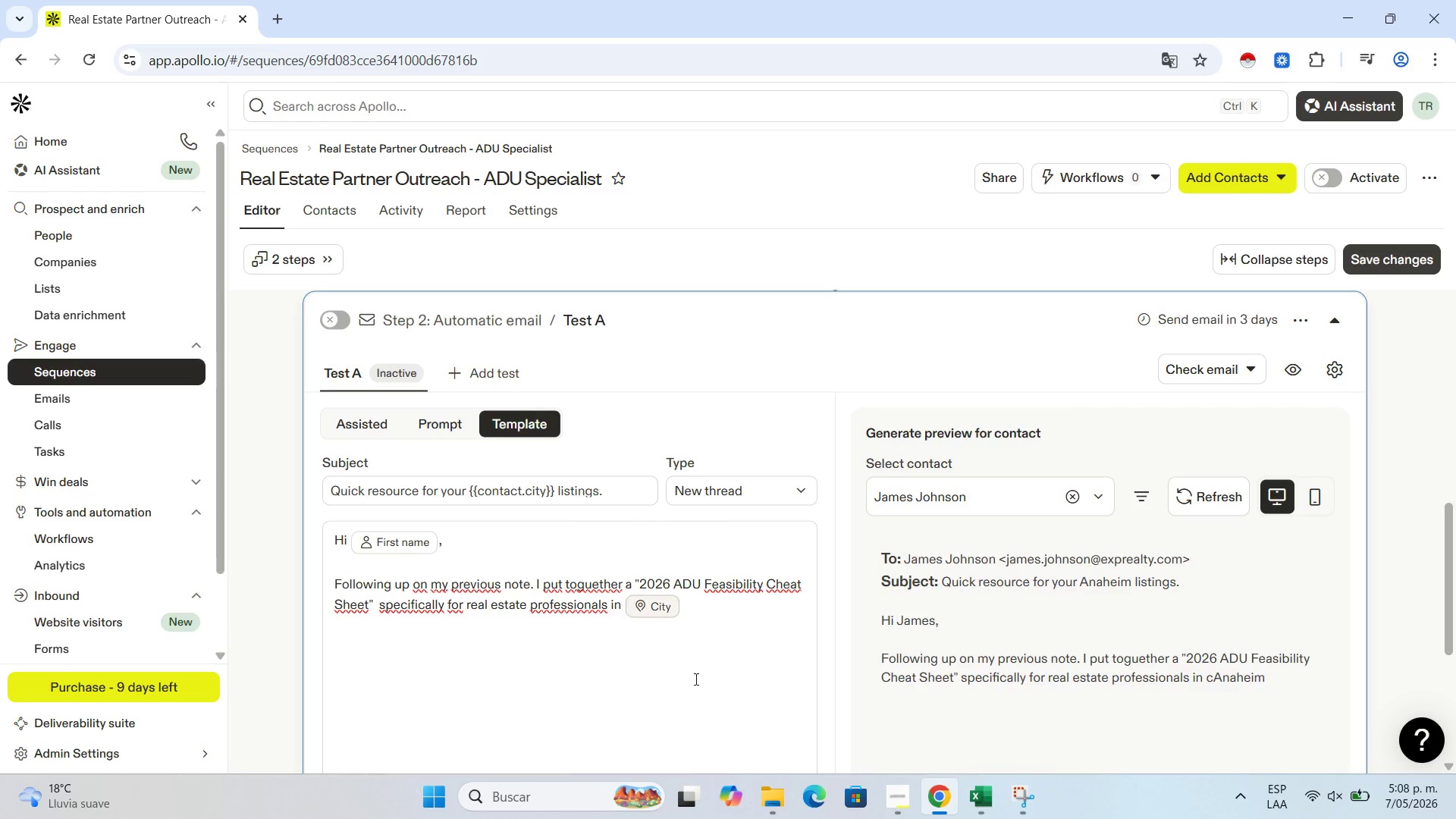 
mouse_move([705, 695])
 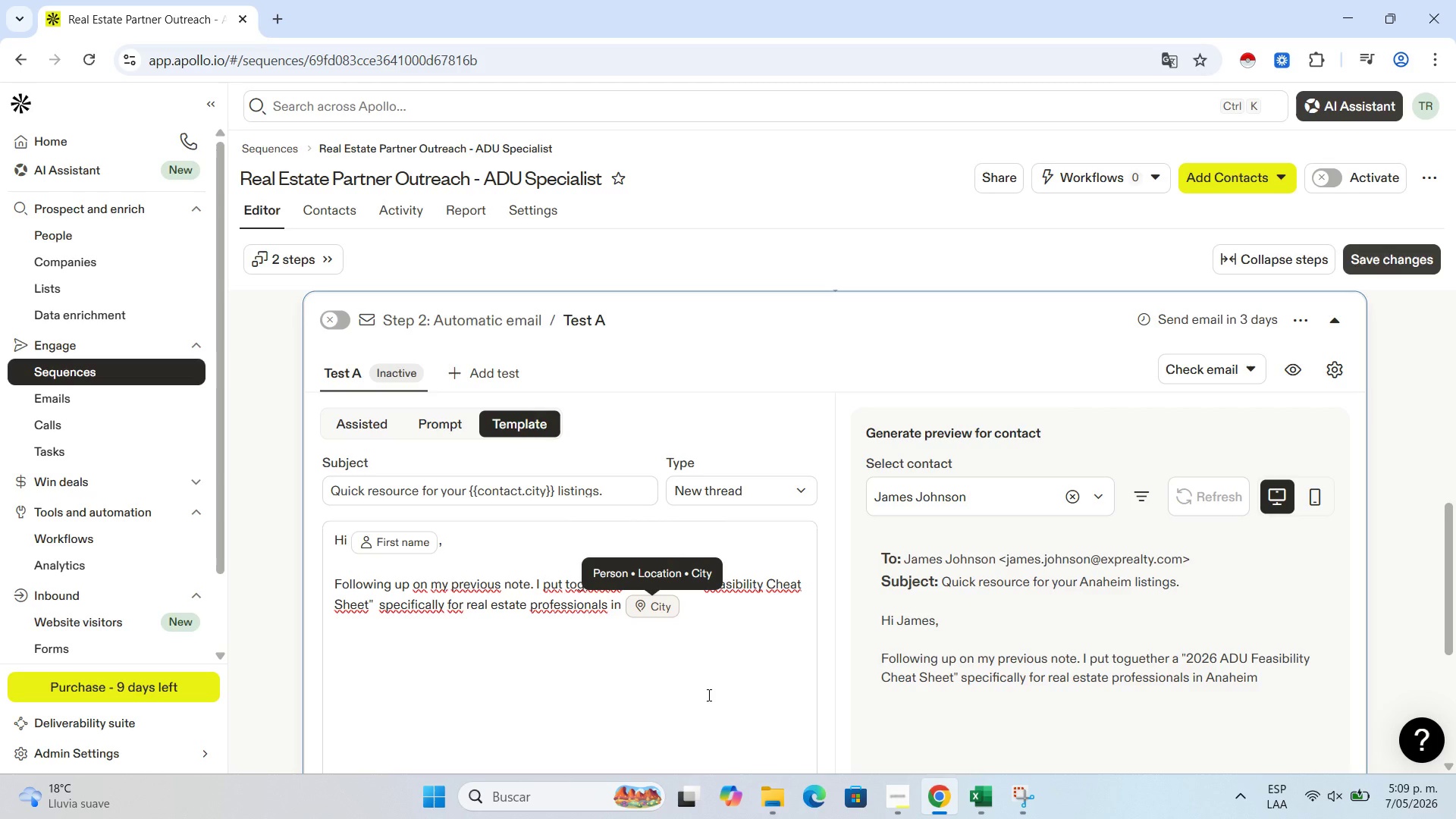 
wait(13.87)
 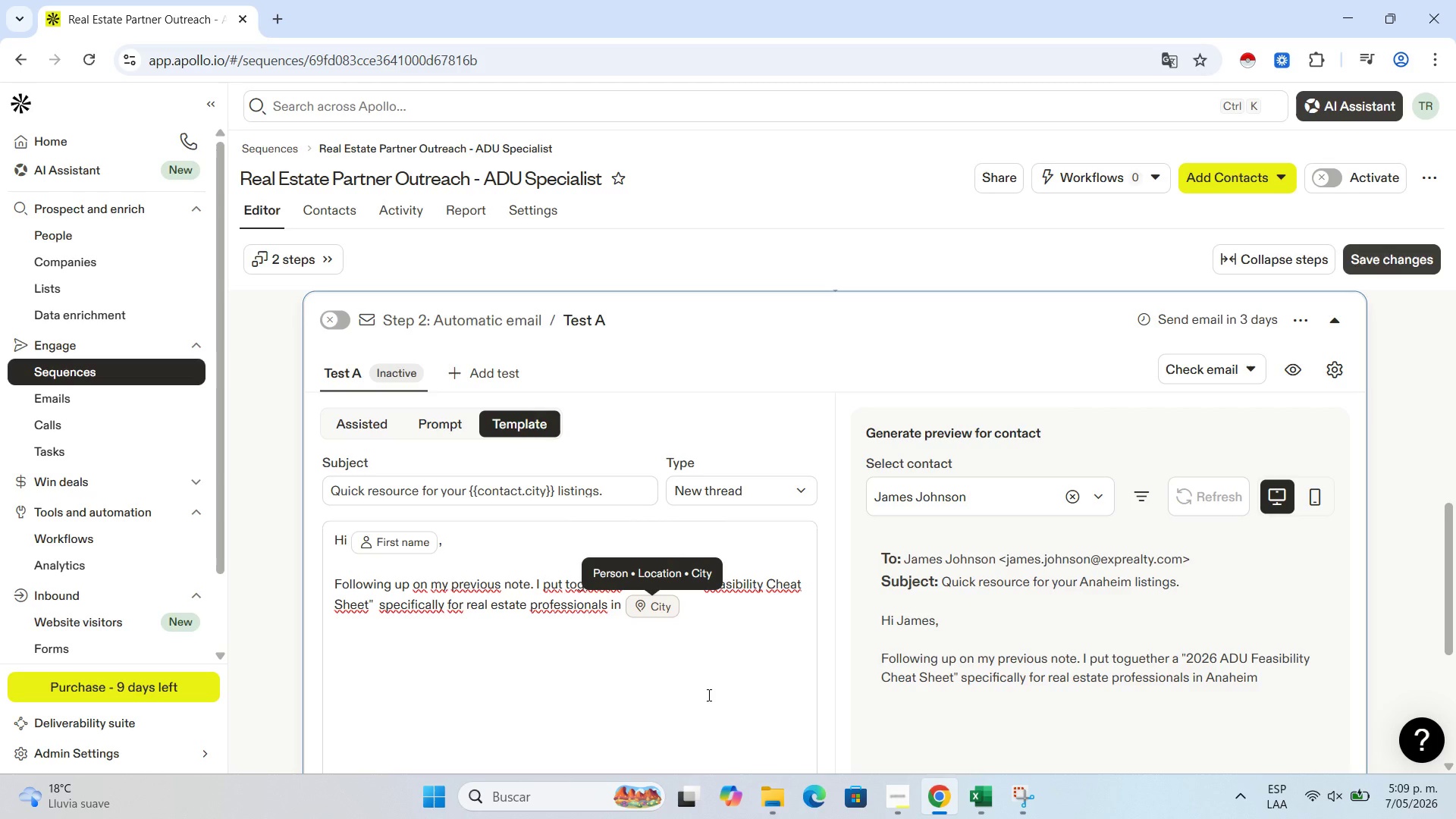 
key(Period)
 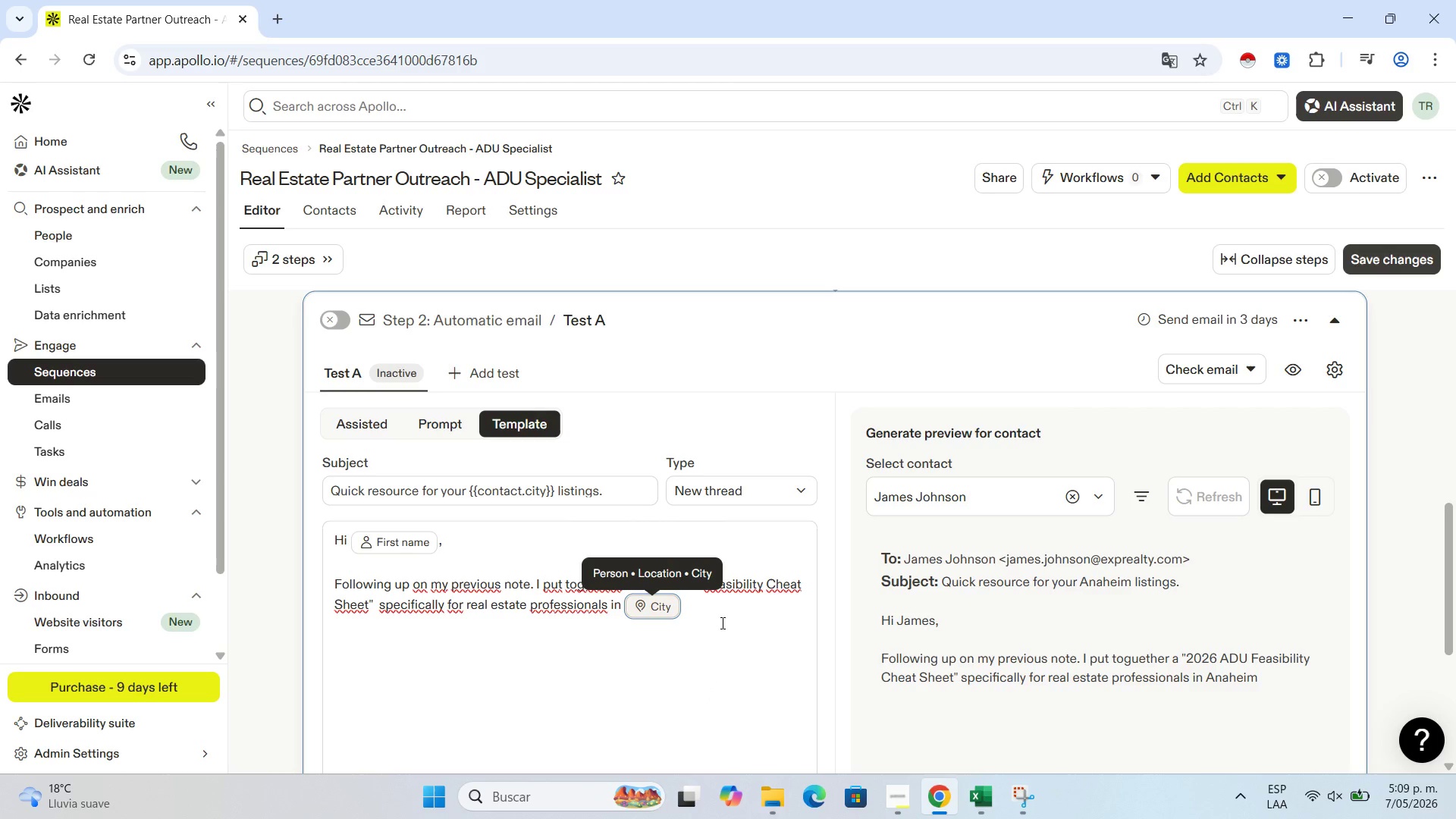 
left_click([714, 605])
 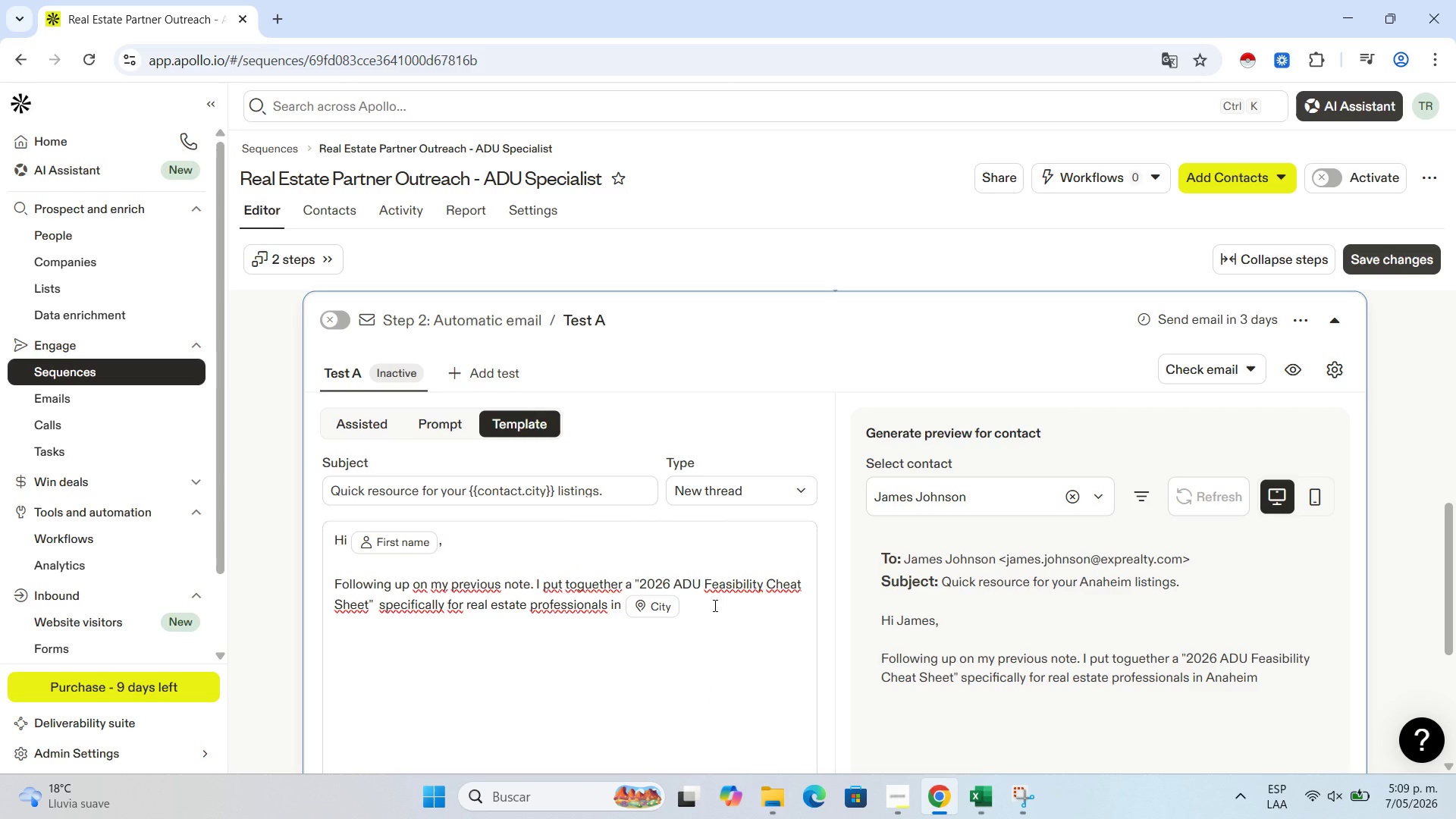 
key(Period)
 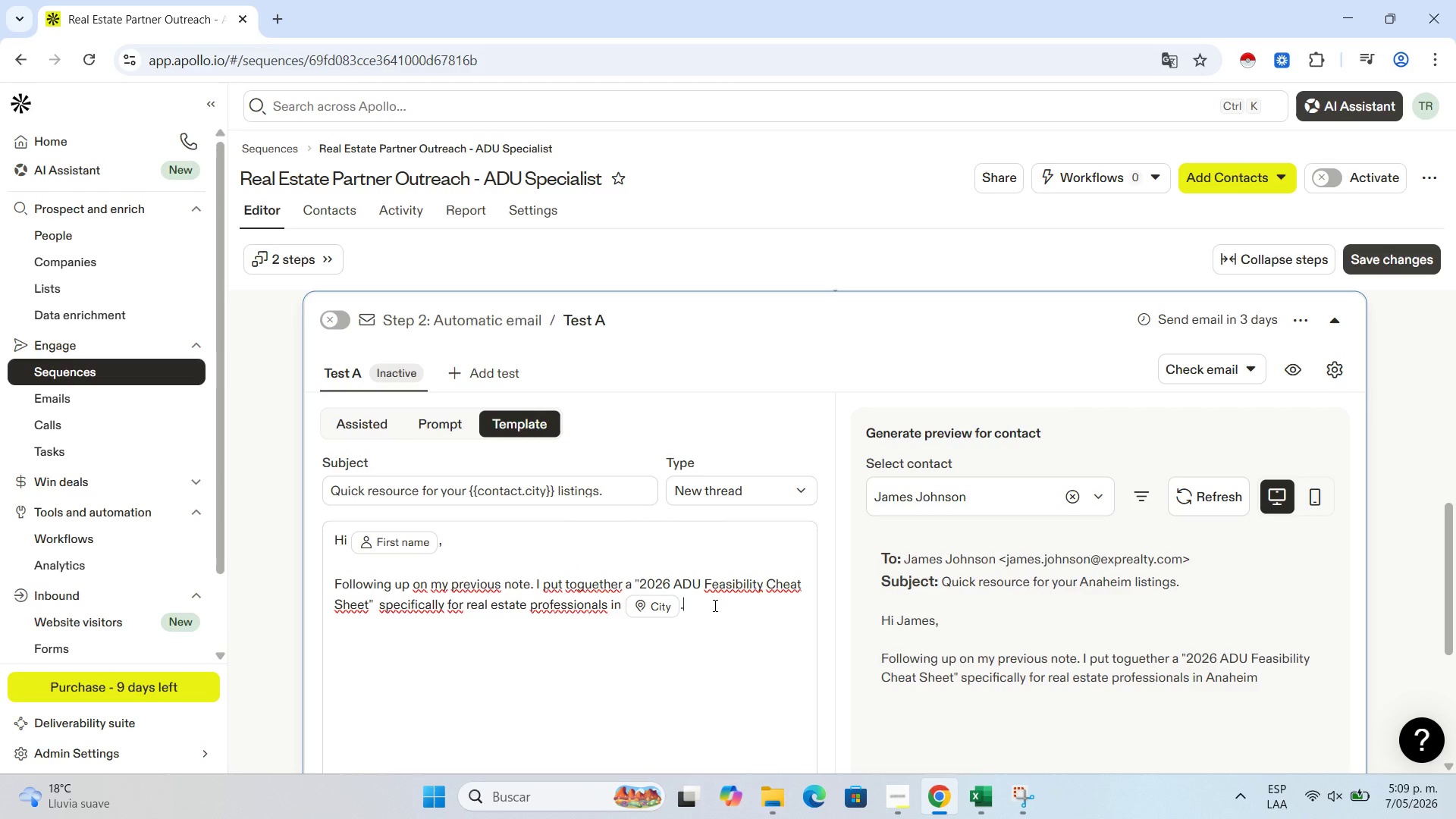 
key(Enter)
 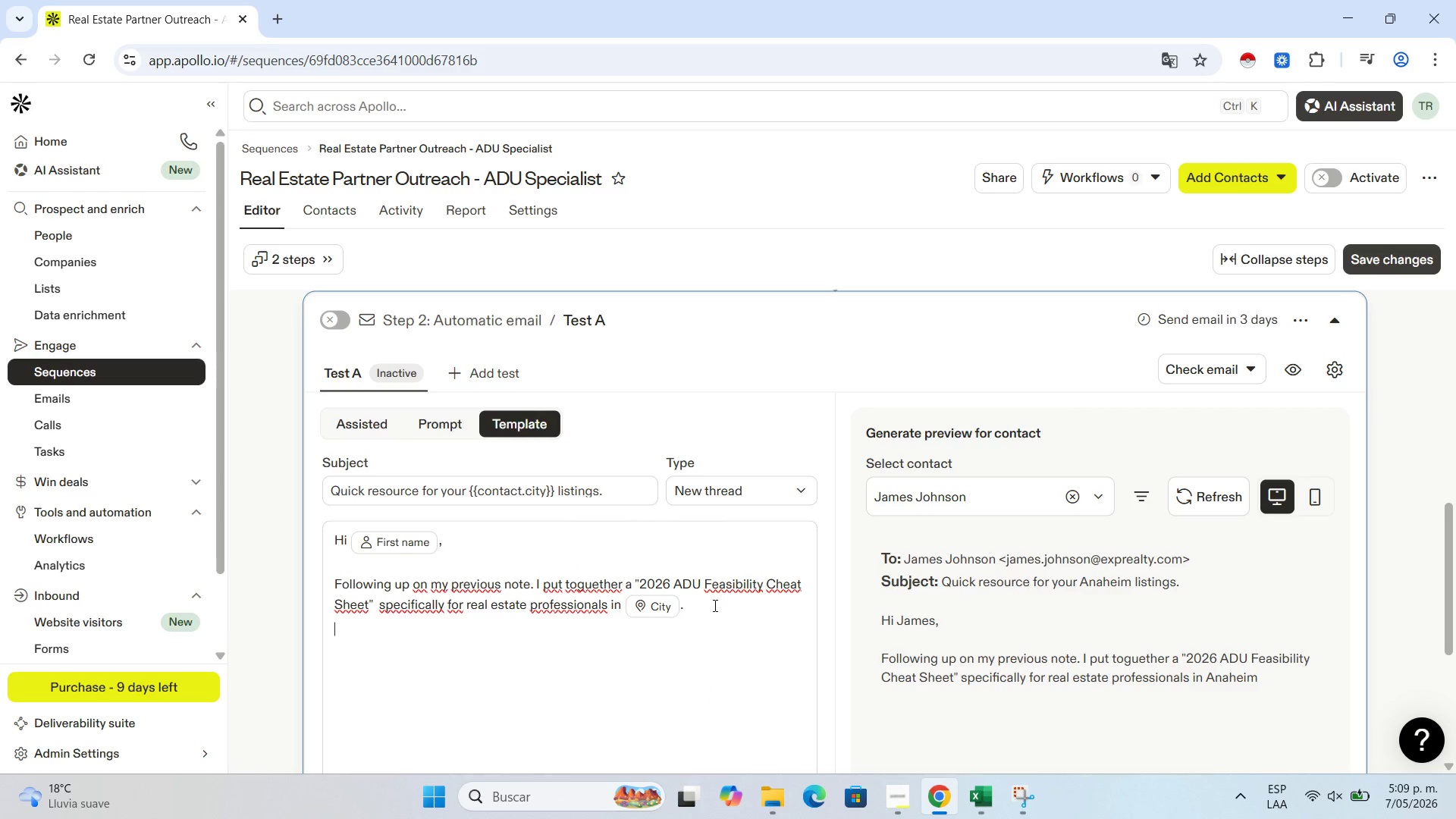 
key(Enter)
 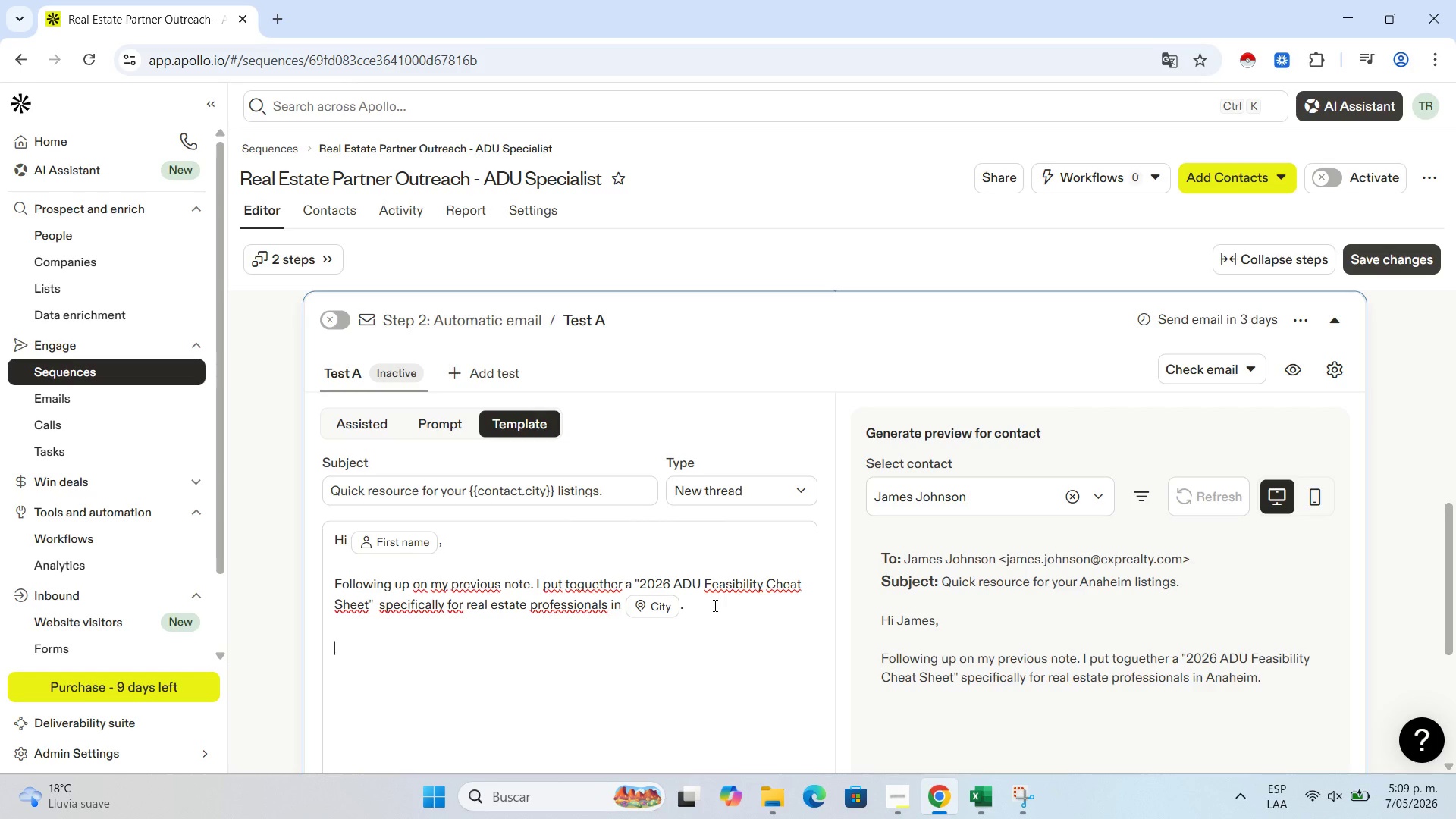 
wait(8.28)
 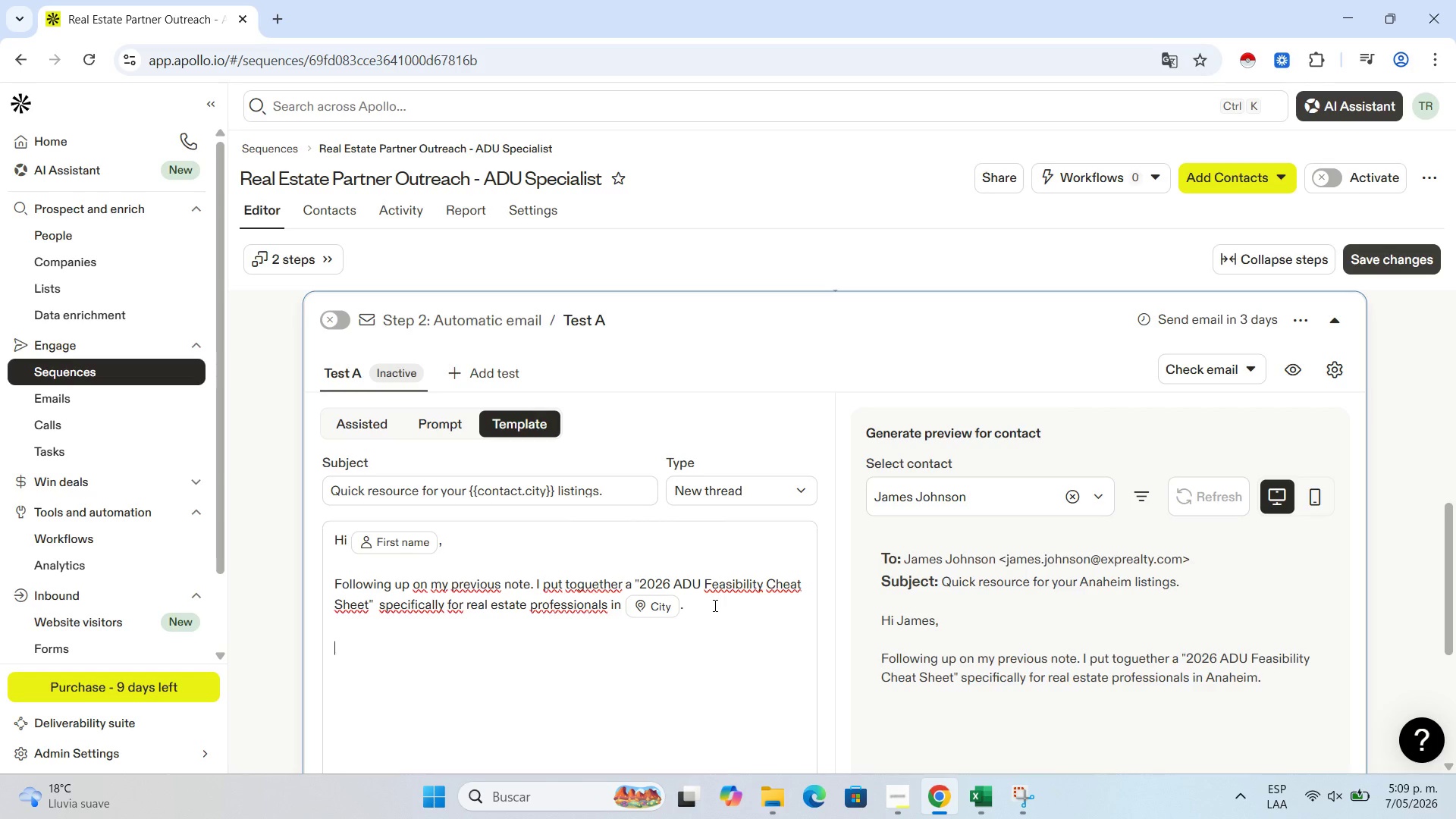 
type(Would you like me to send over de)
key(Backspace)
key(Backspace)
type(the PDF{)
 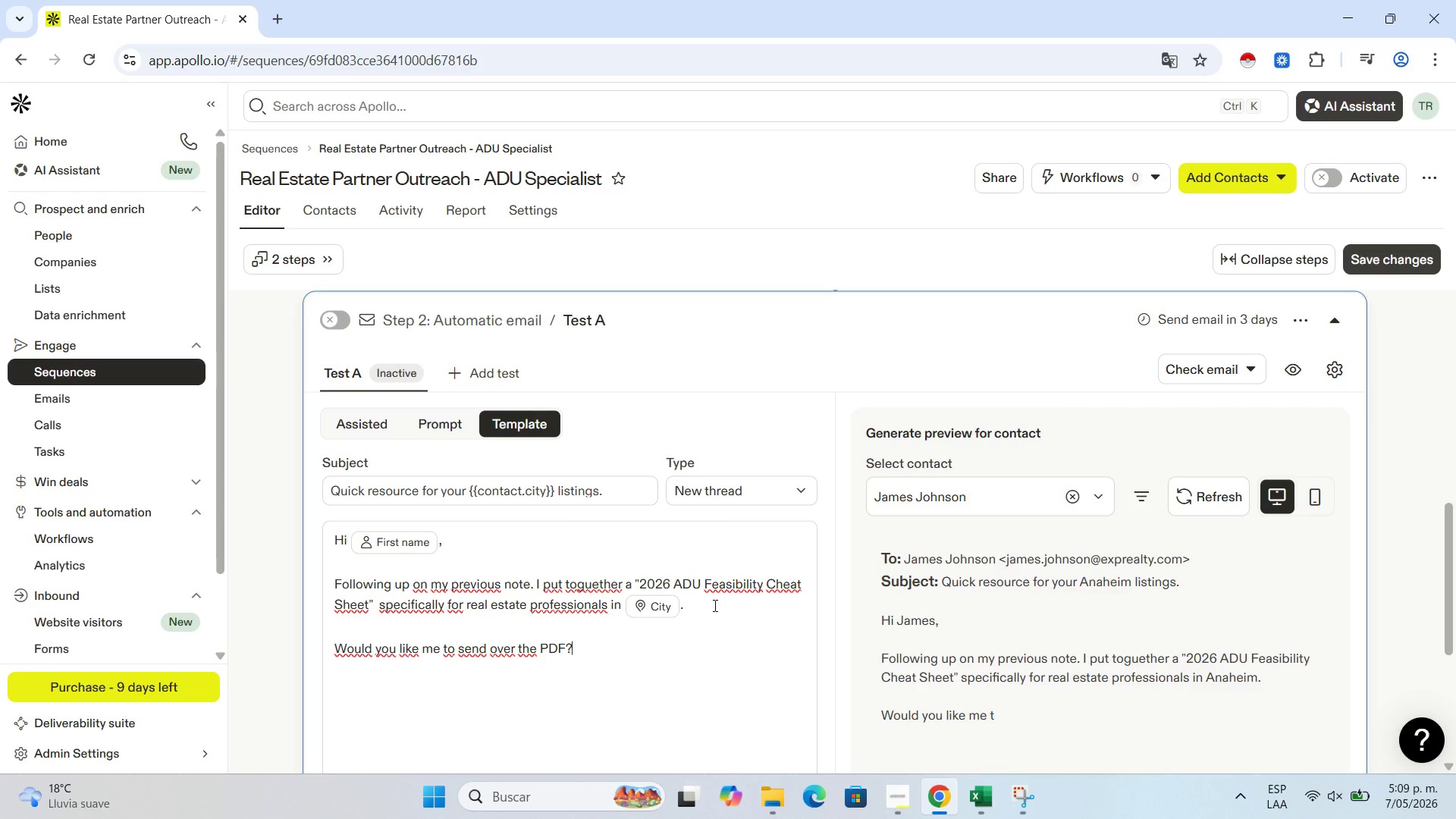 
key(Shift+Enter)
 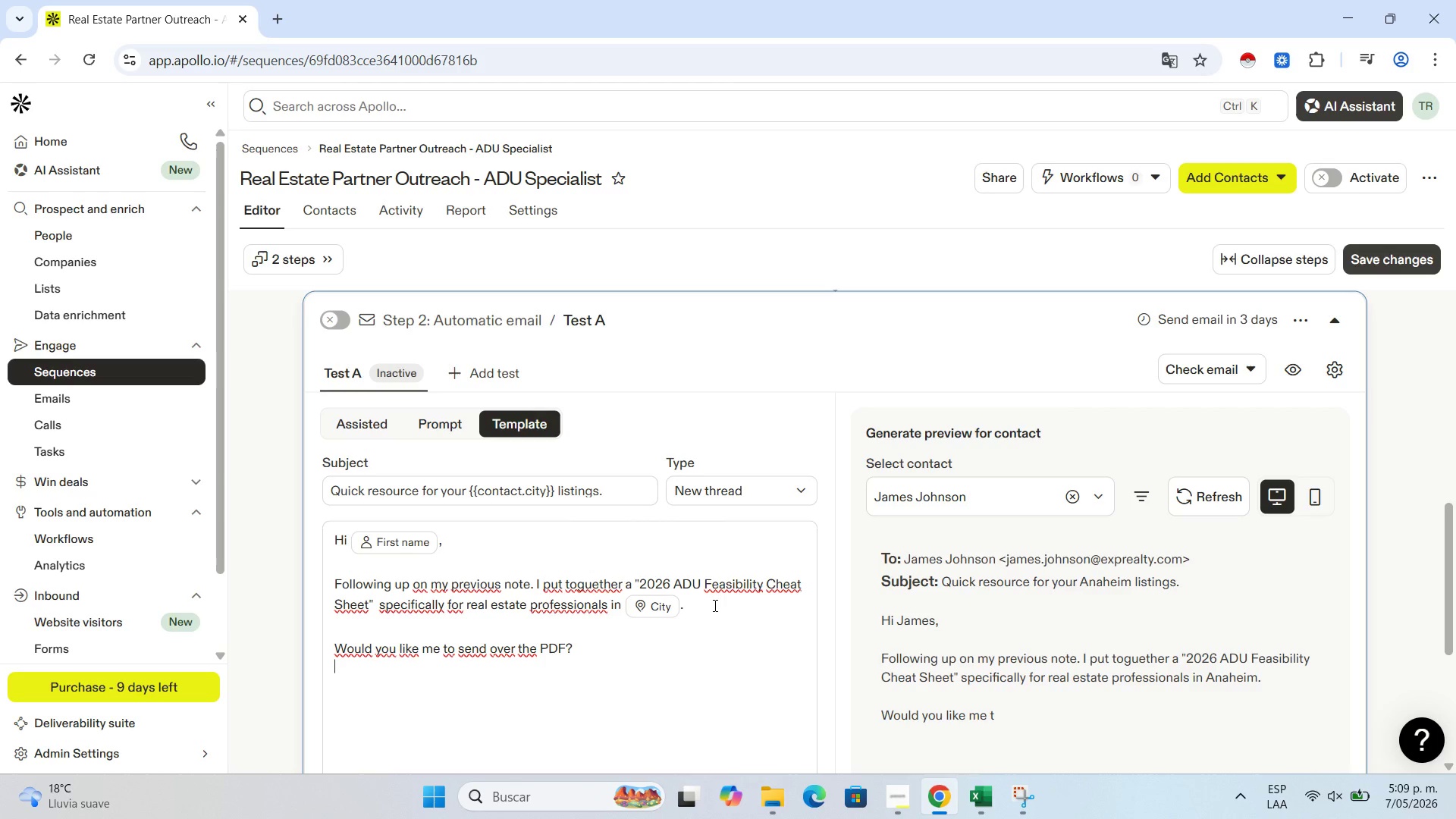 
key(Shift+Enter)
 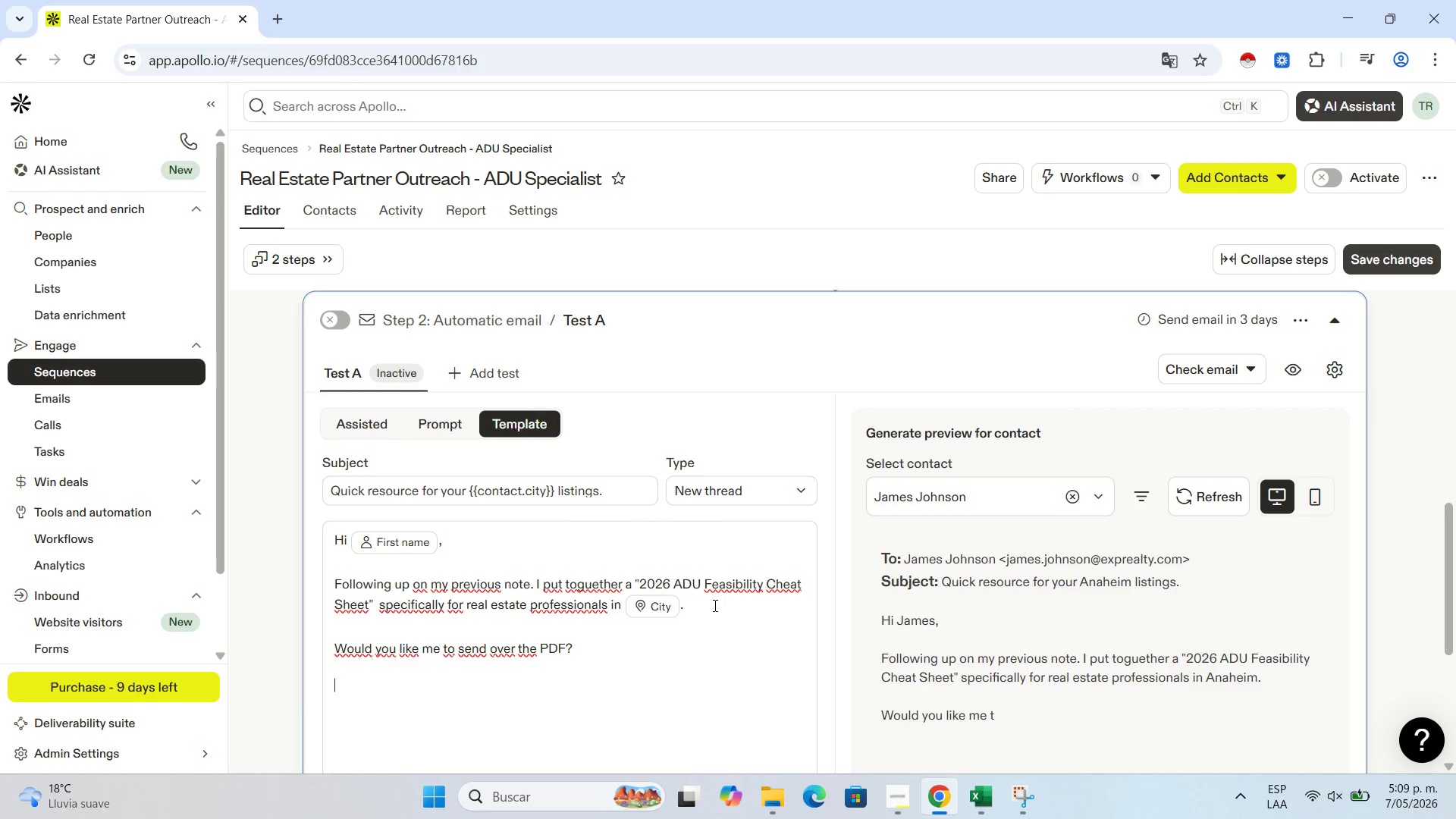 
type(Best)
 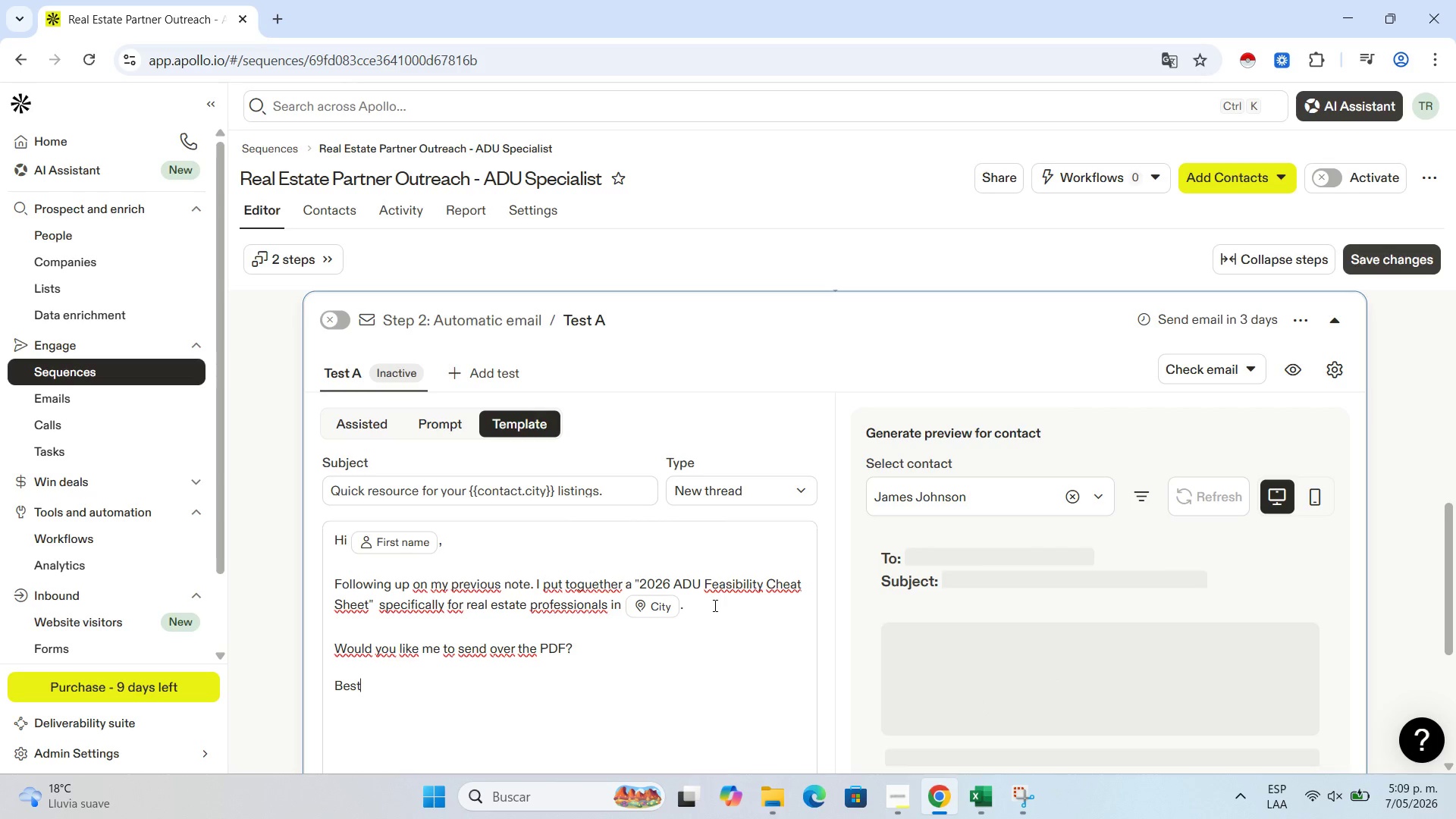 
type( regars)
key(Backspace)
type(ds,)
 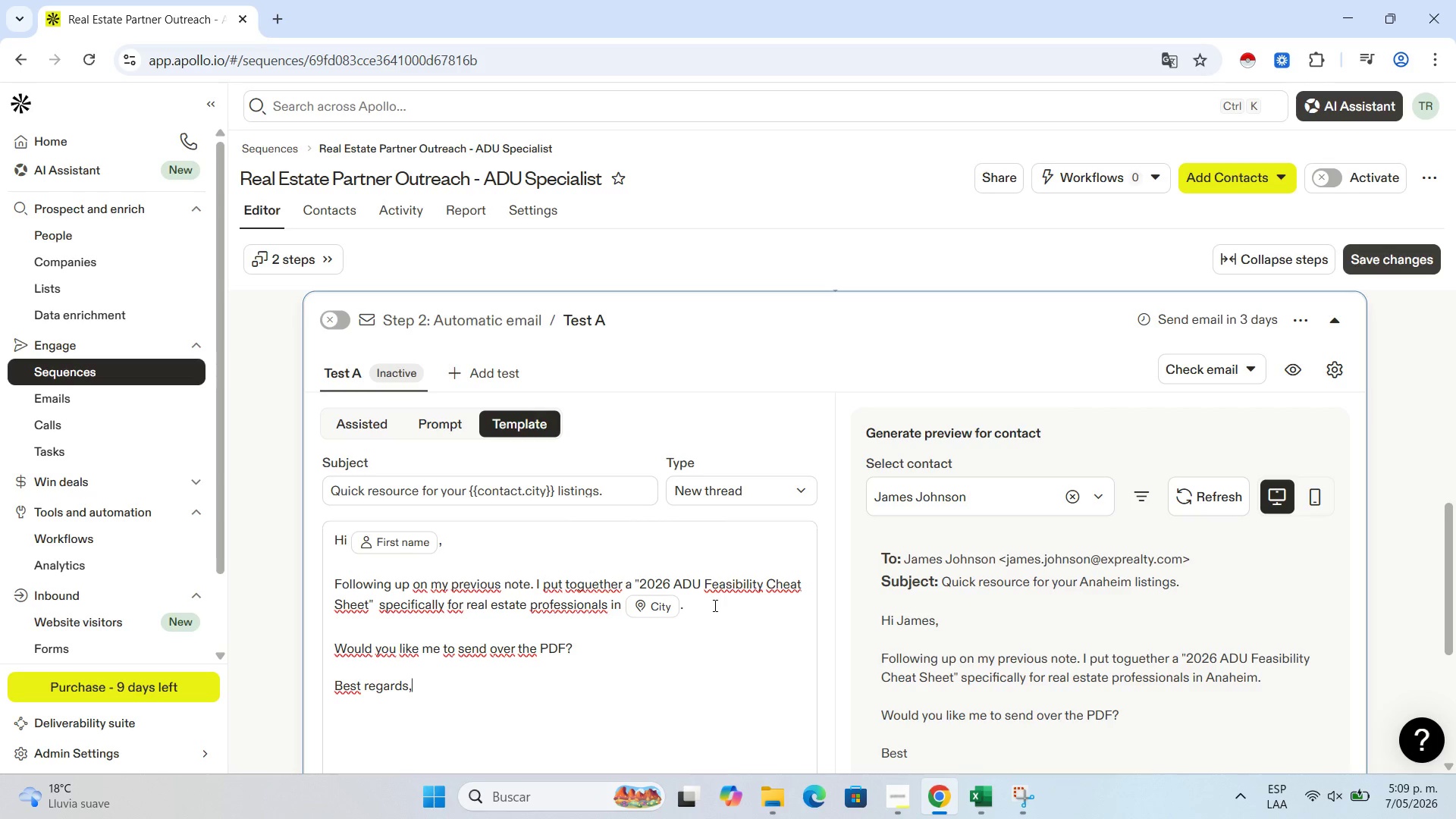 
key(Enter)
 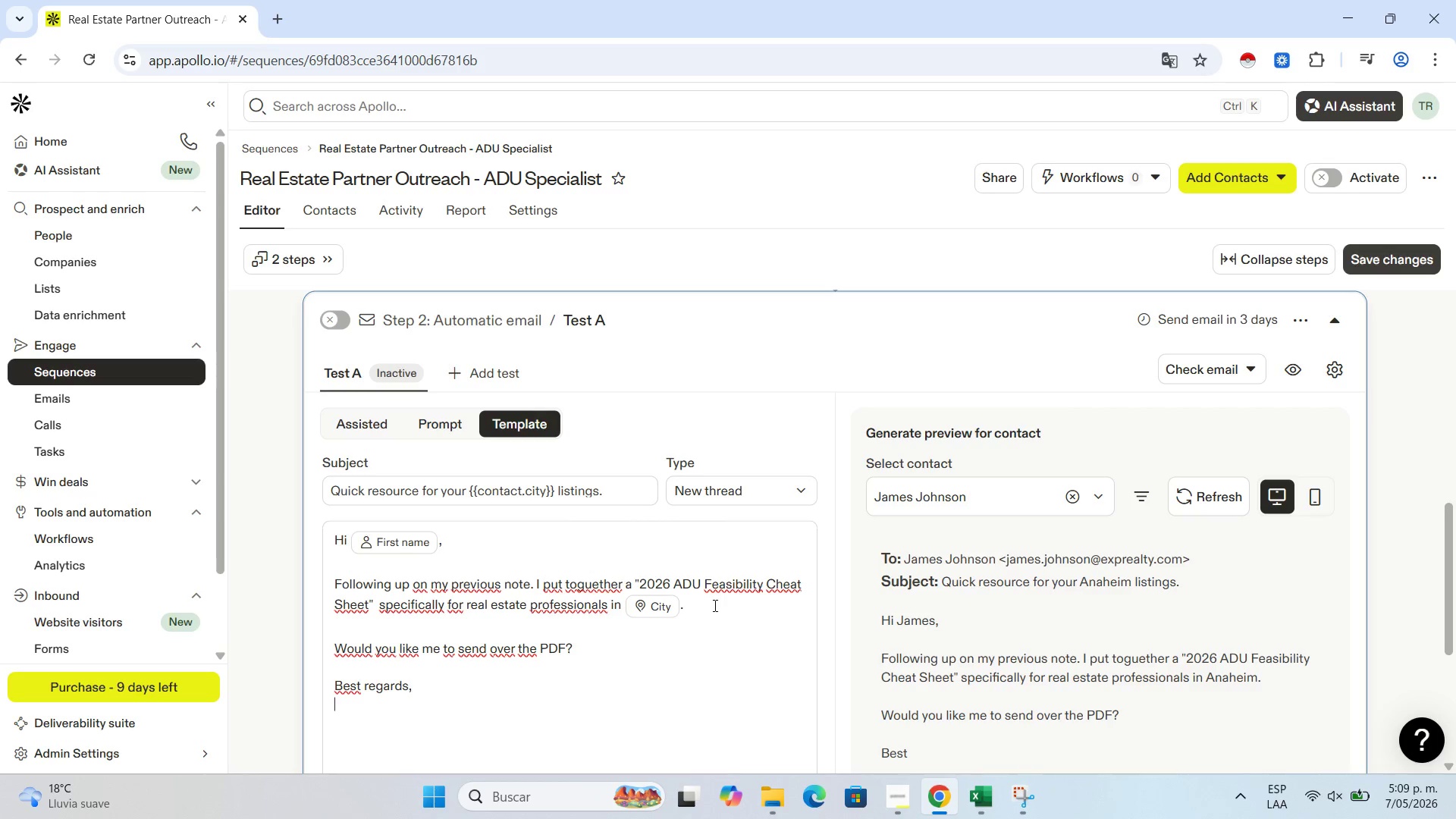 
key(Enter)
 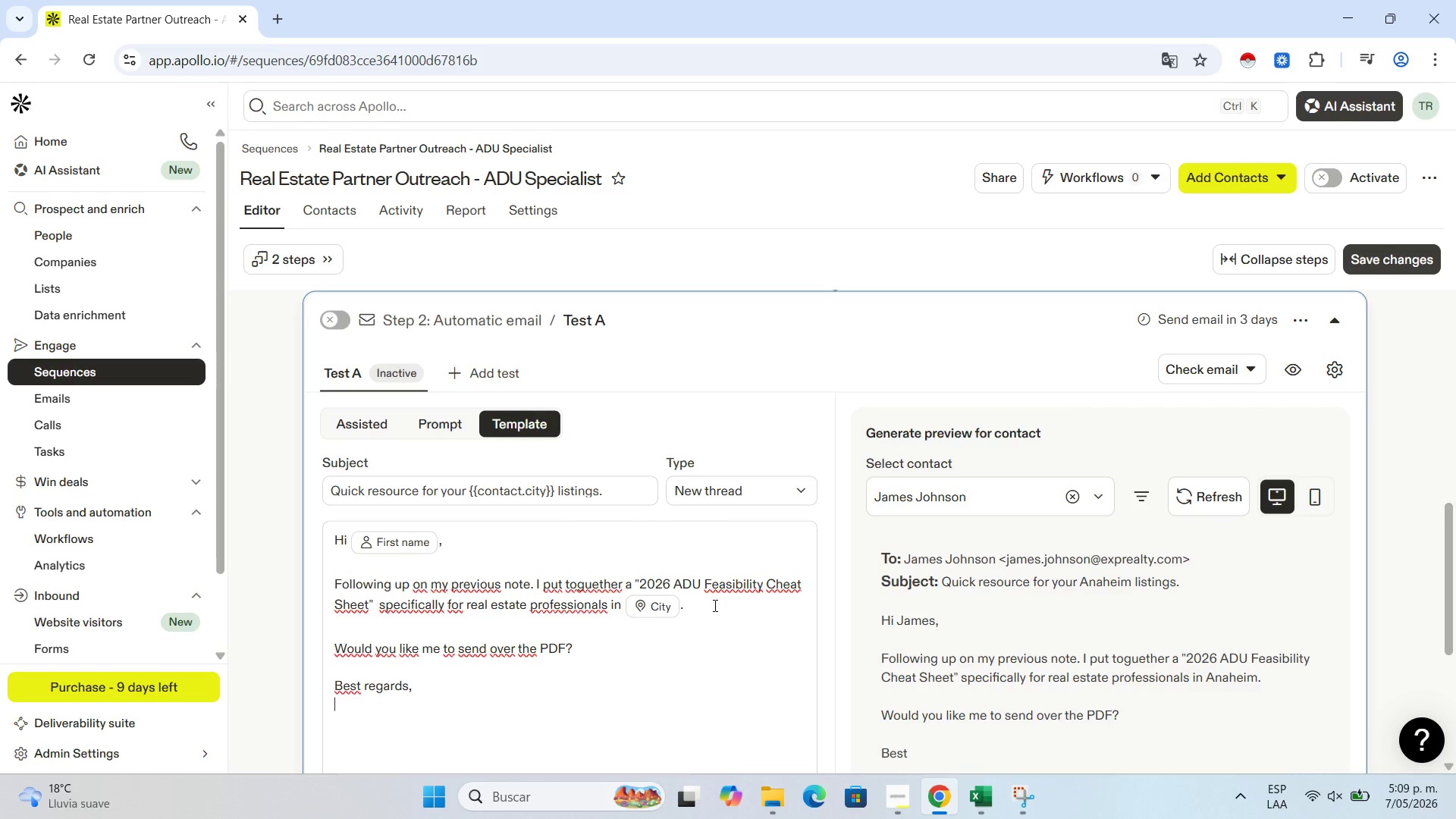 
type(Lauea Agudelo)
 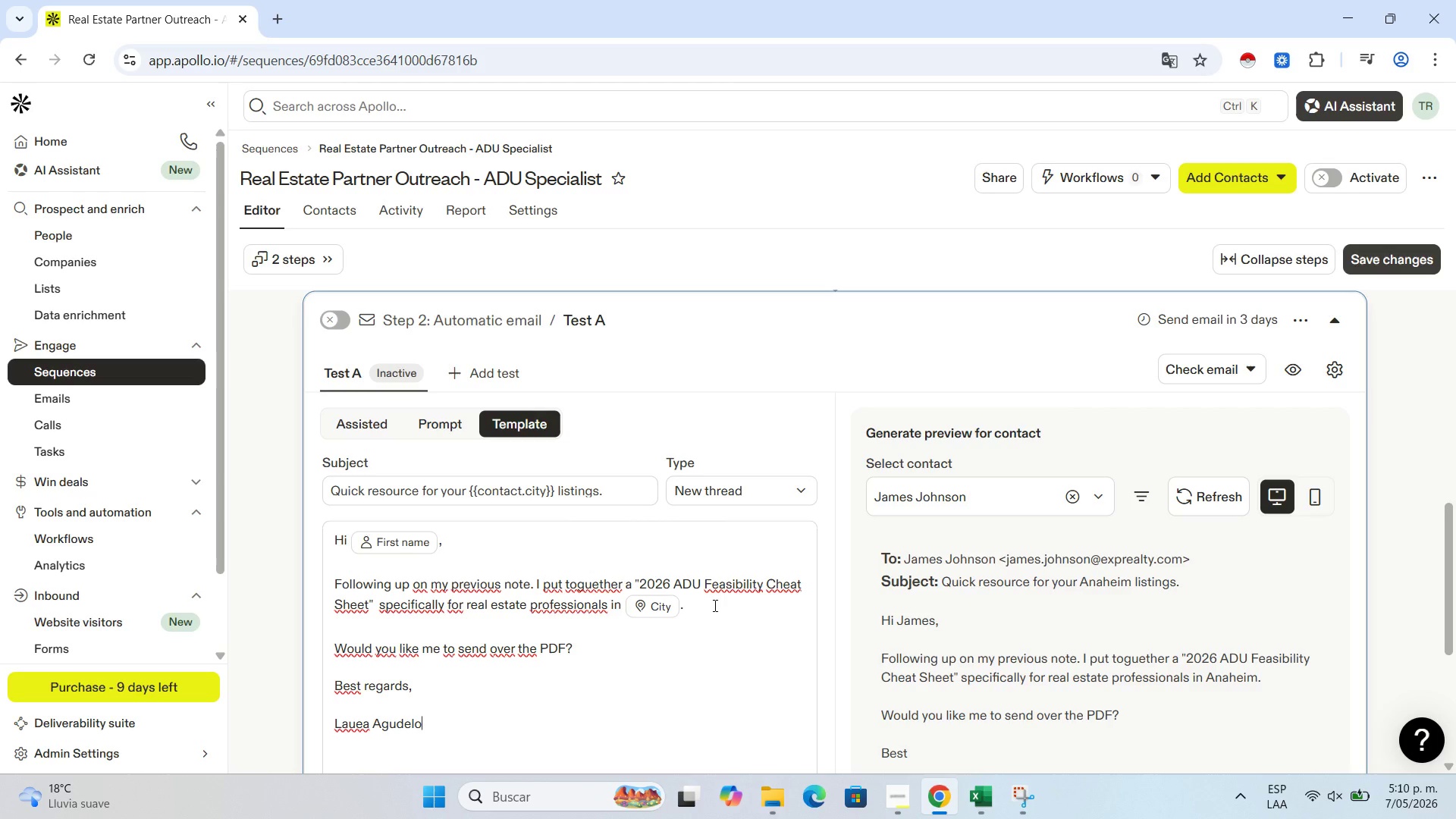 
left_click([337, 702])
 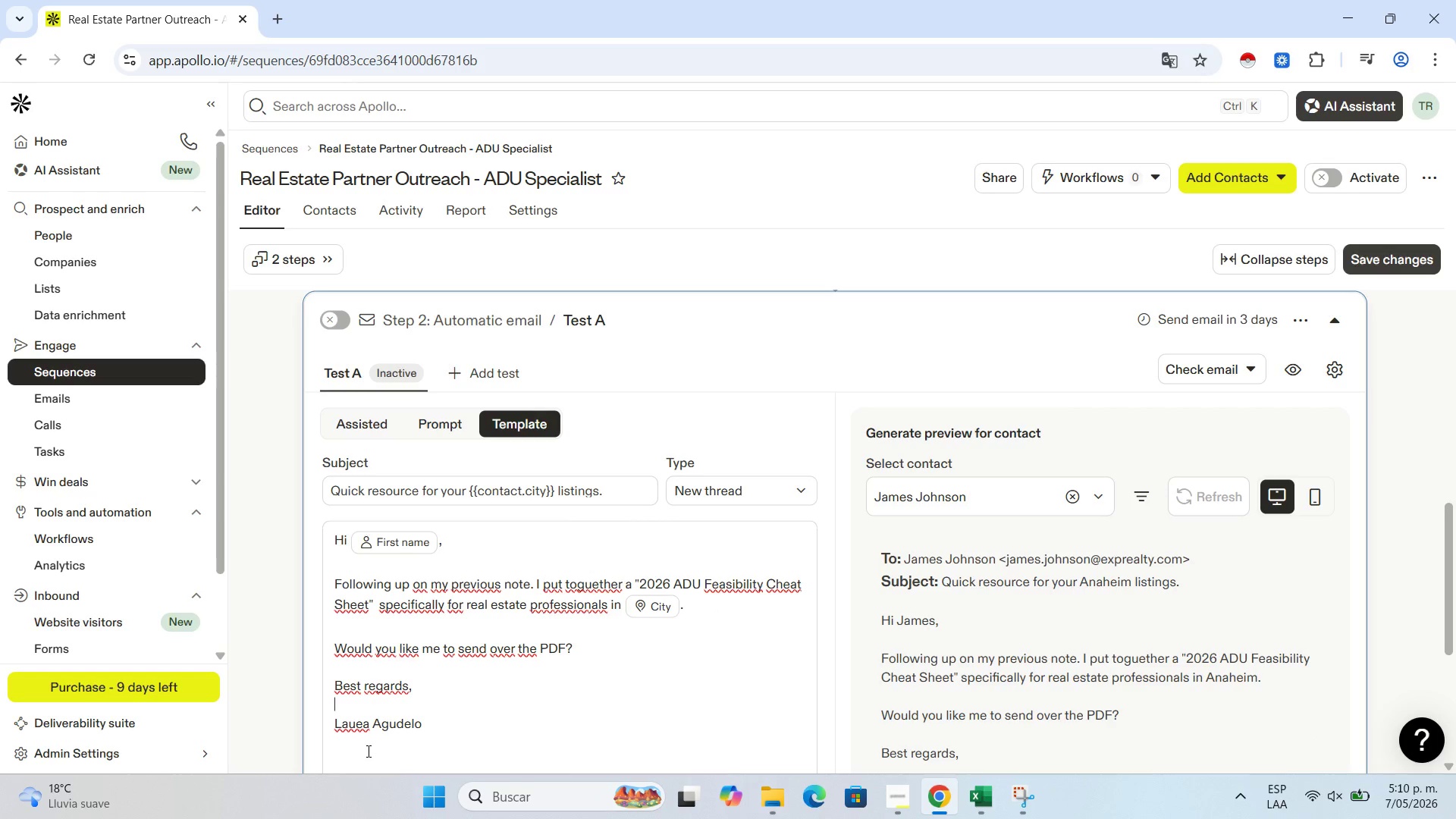 
key(Backspace)
 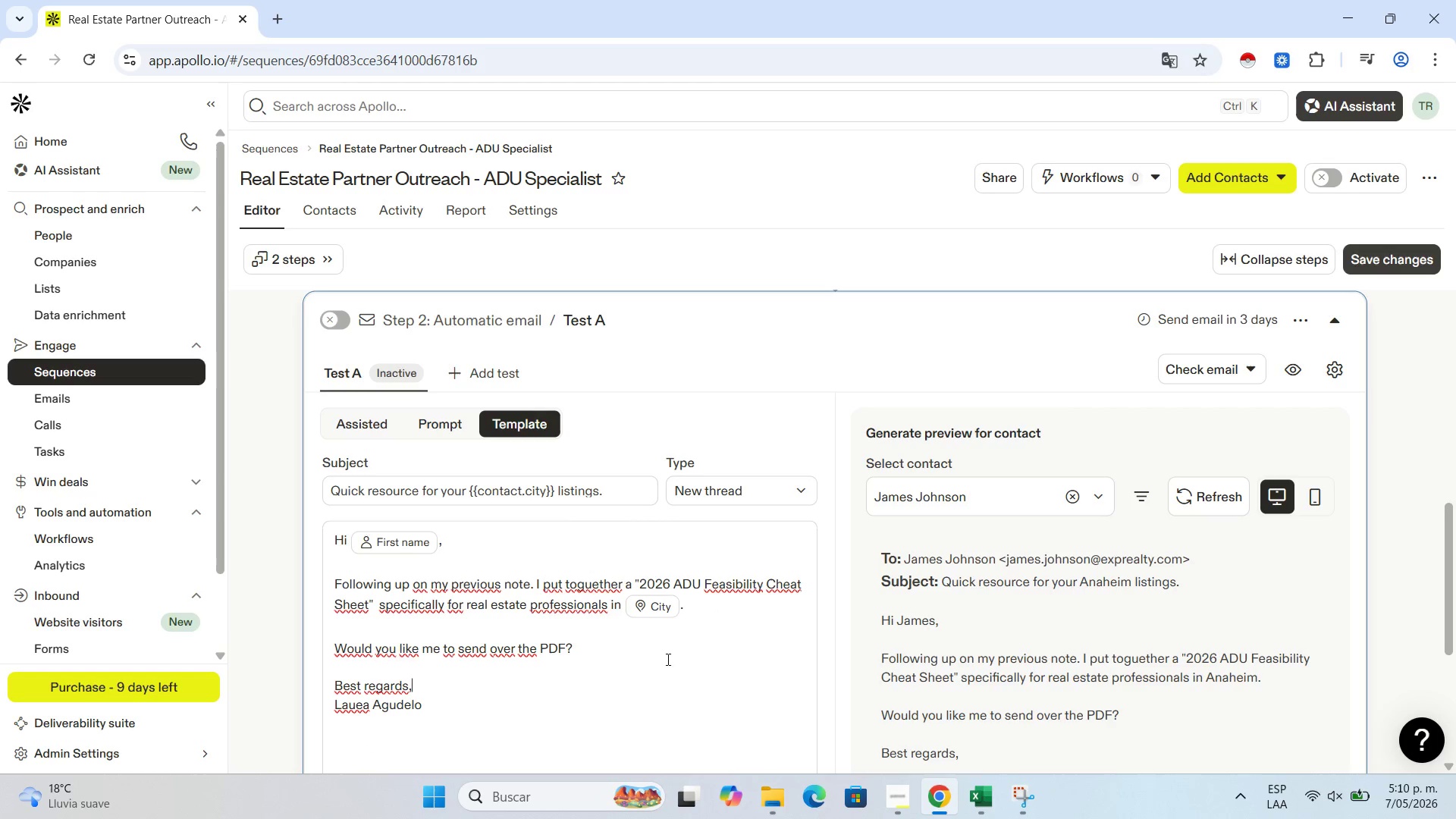 
left_click([623, 649])
 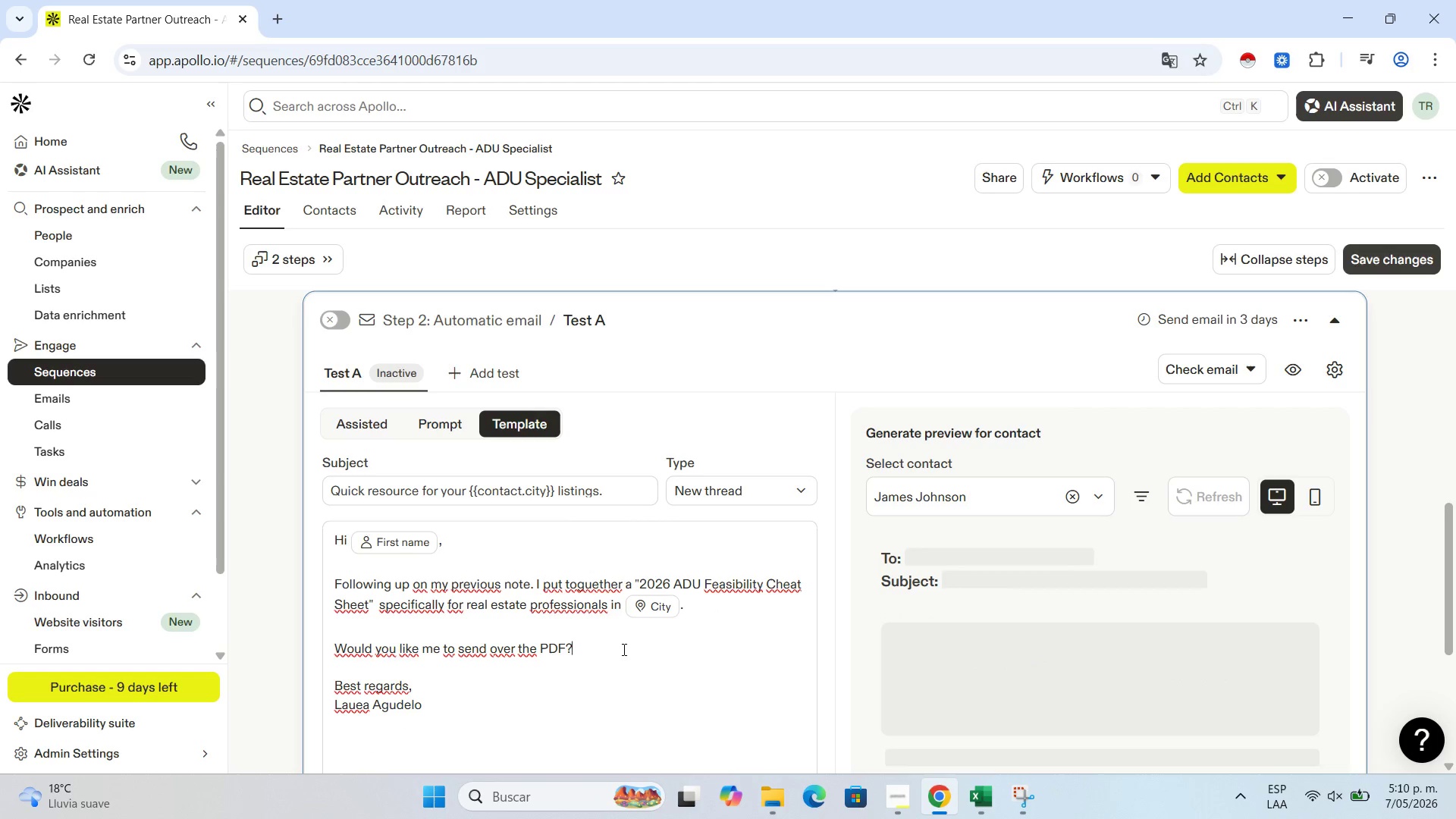 
key(Enter)
 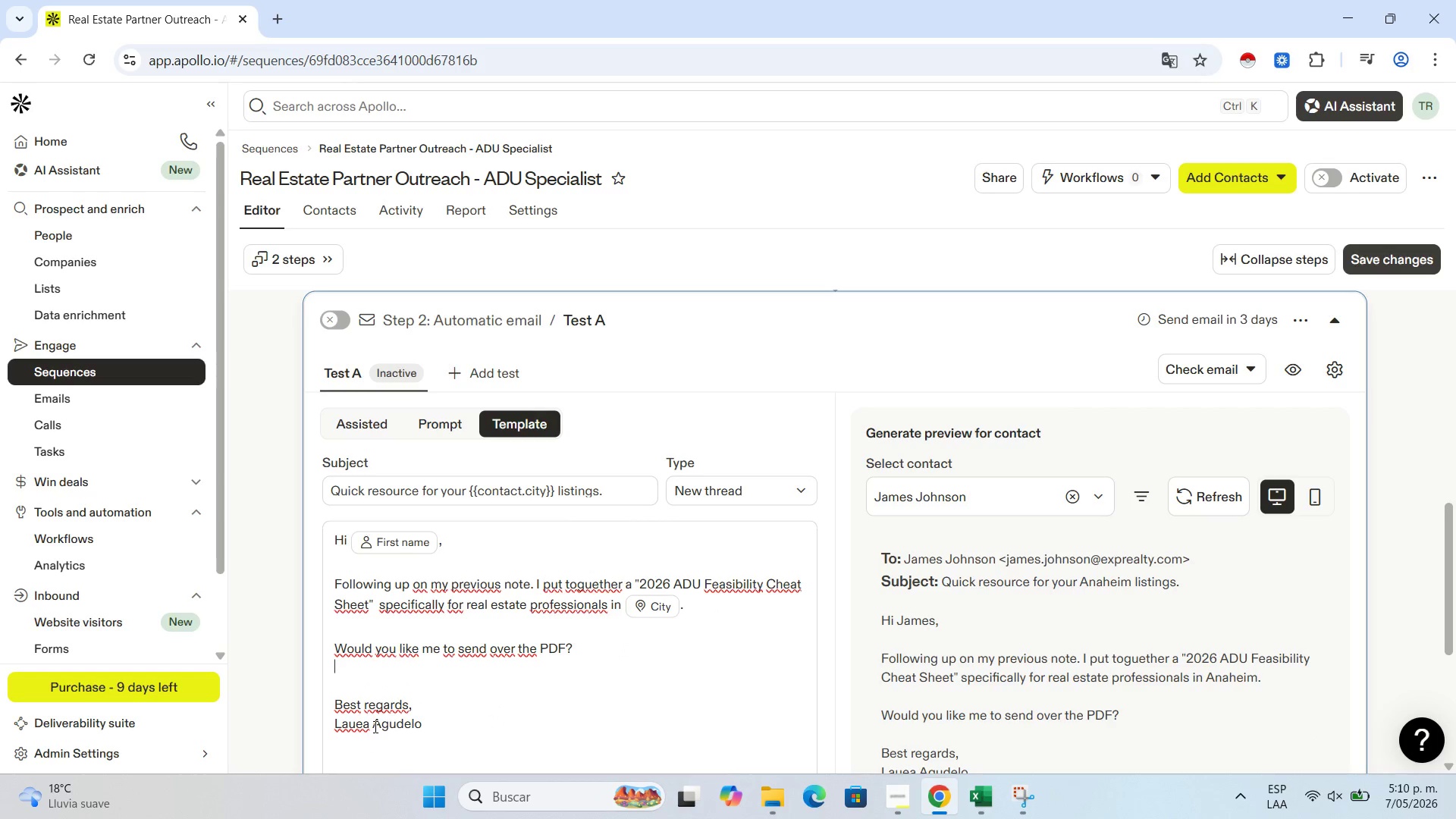 
left_click([366, 725])
 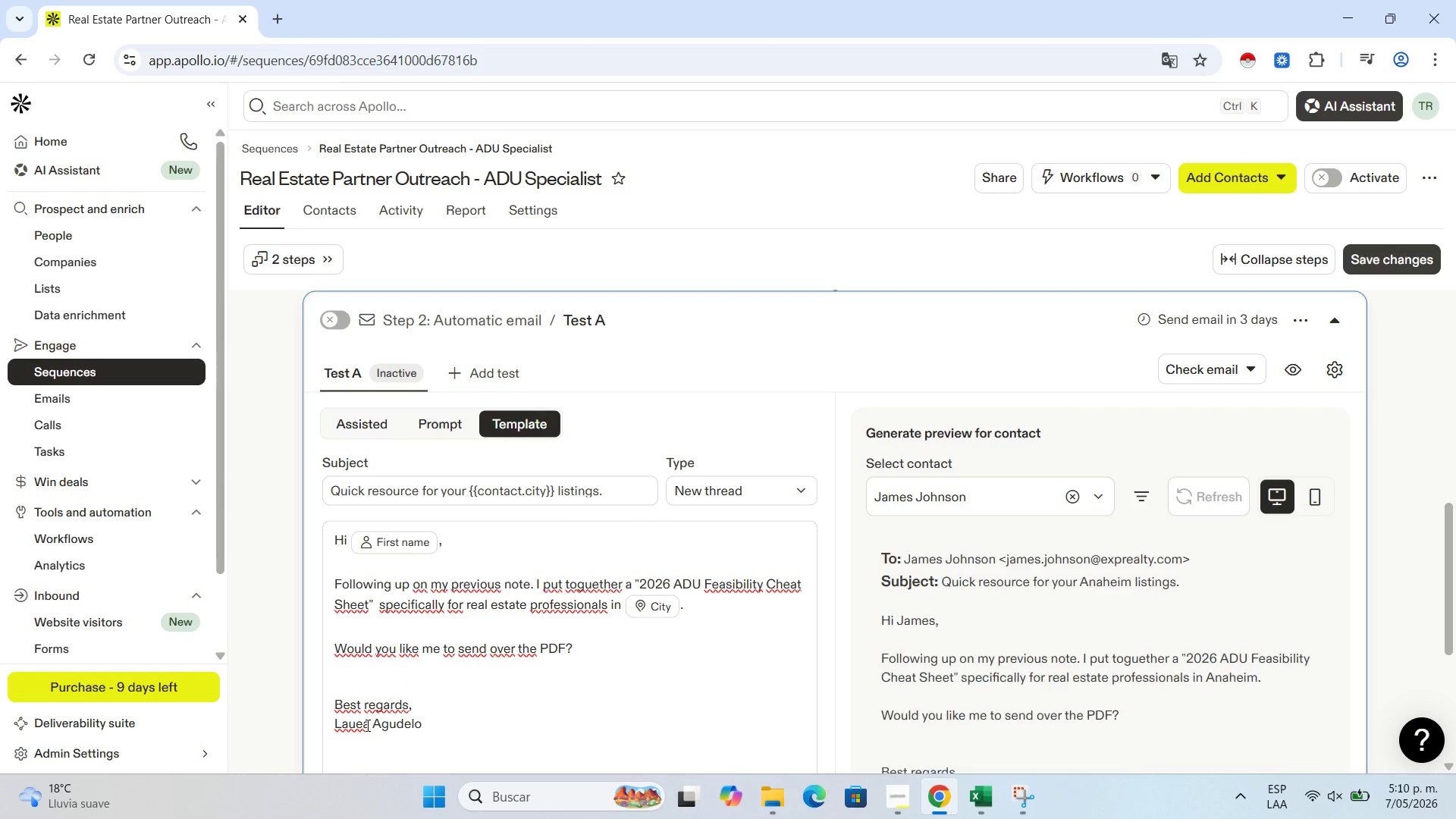 
key(ArrowLeft)
 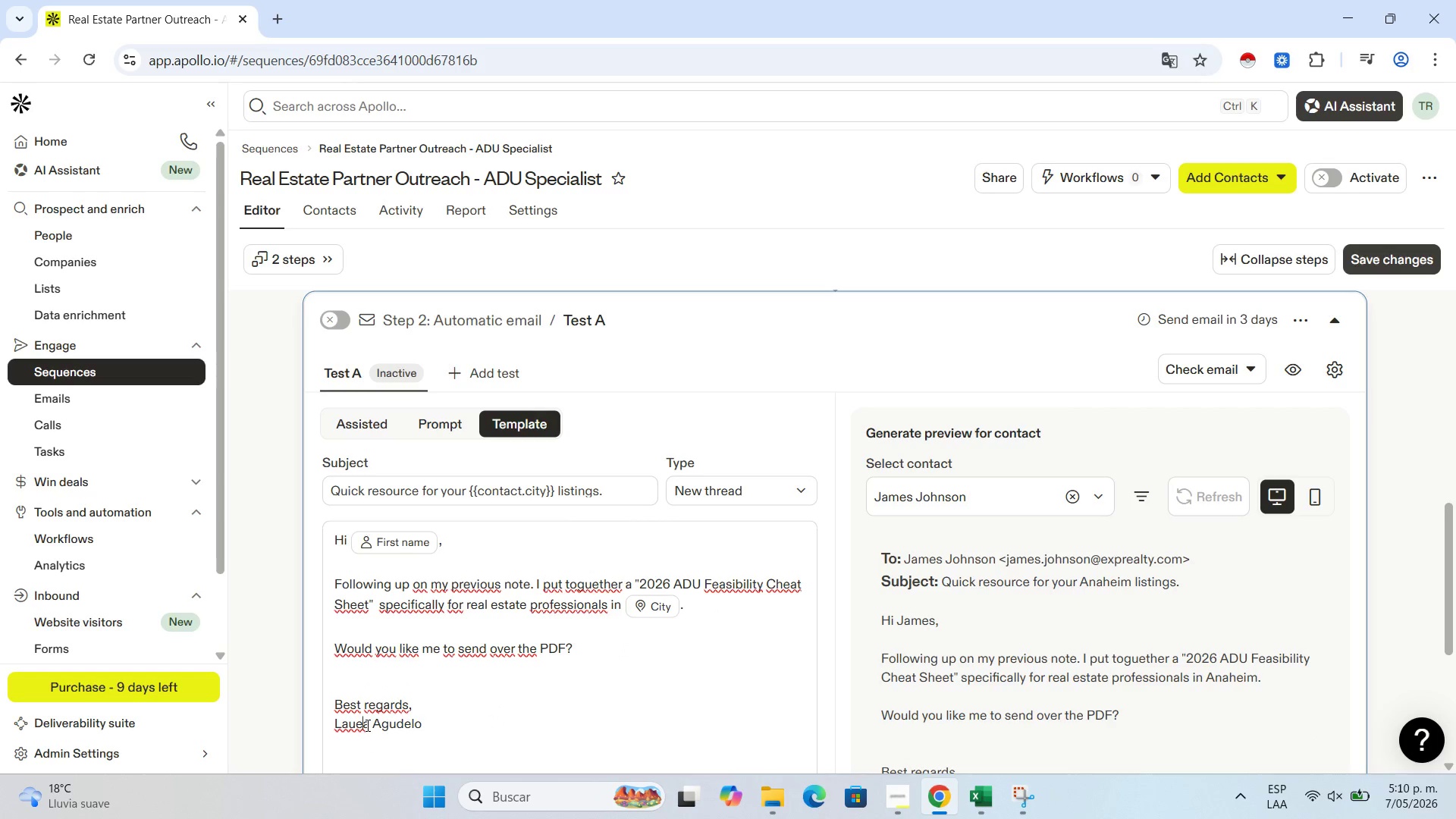 
key(Backspace)
 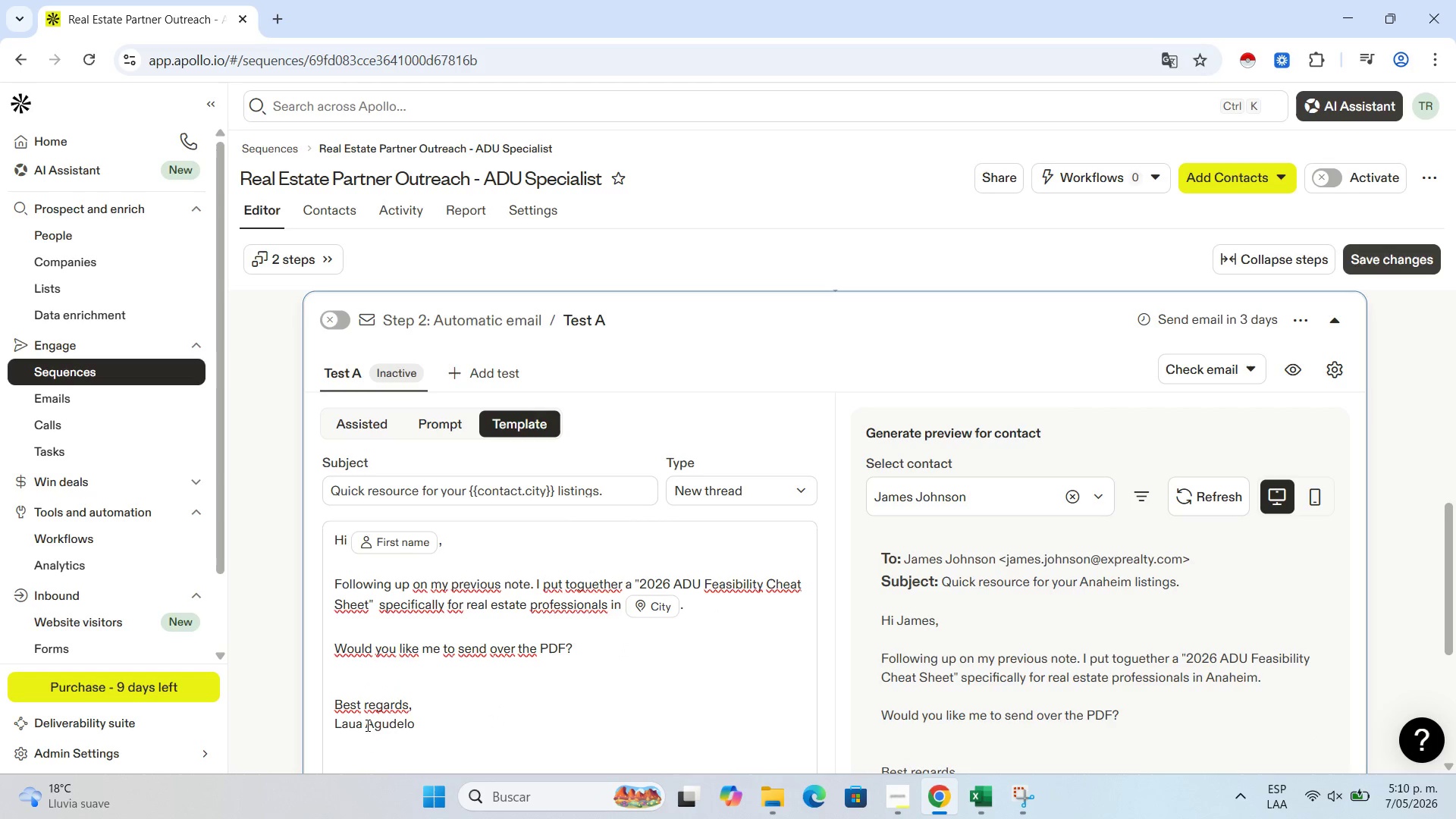 
key(R)
 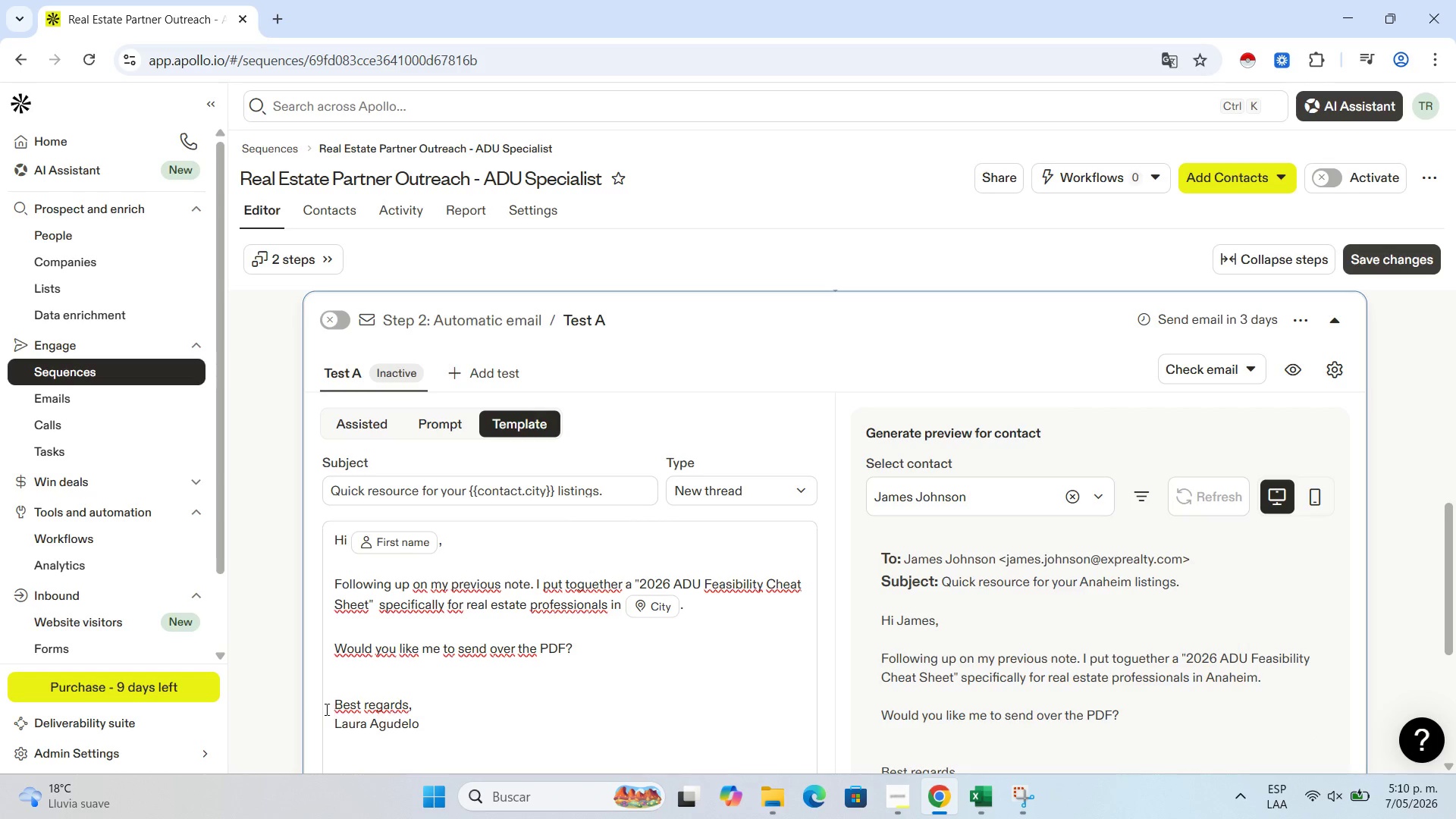 
left_click([560, 728])
 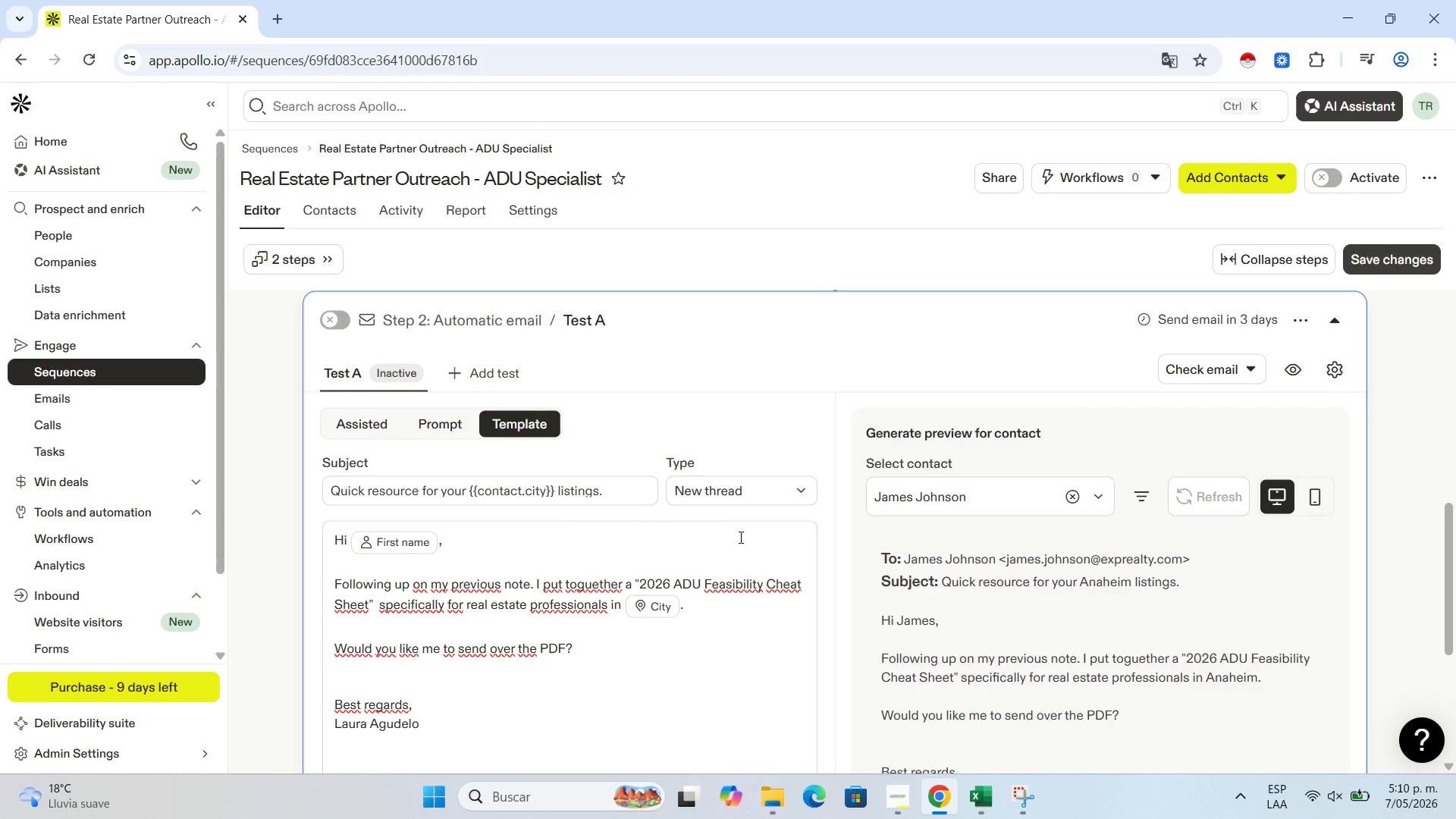 
wait(40.39)
 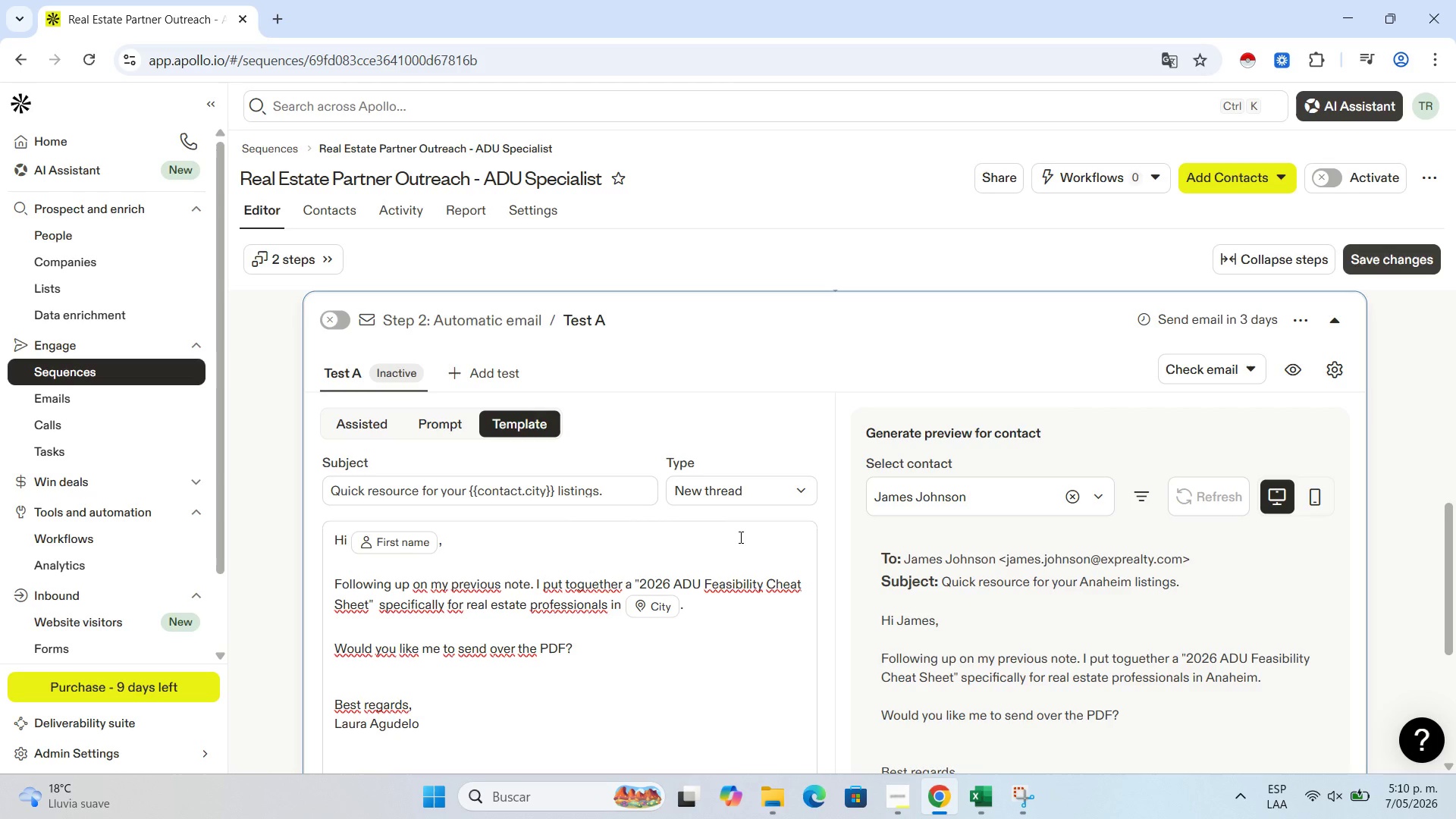 
scroll: coordinate [663, 643], scroll_direction: down, amount: 1.0
 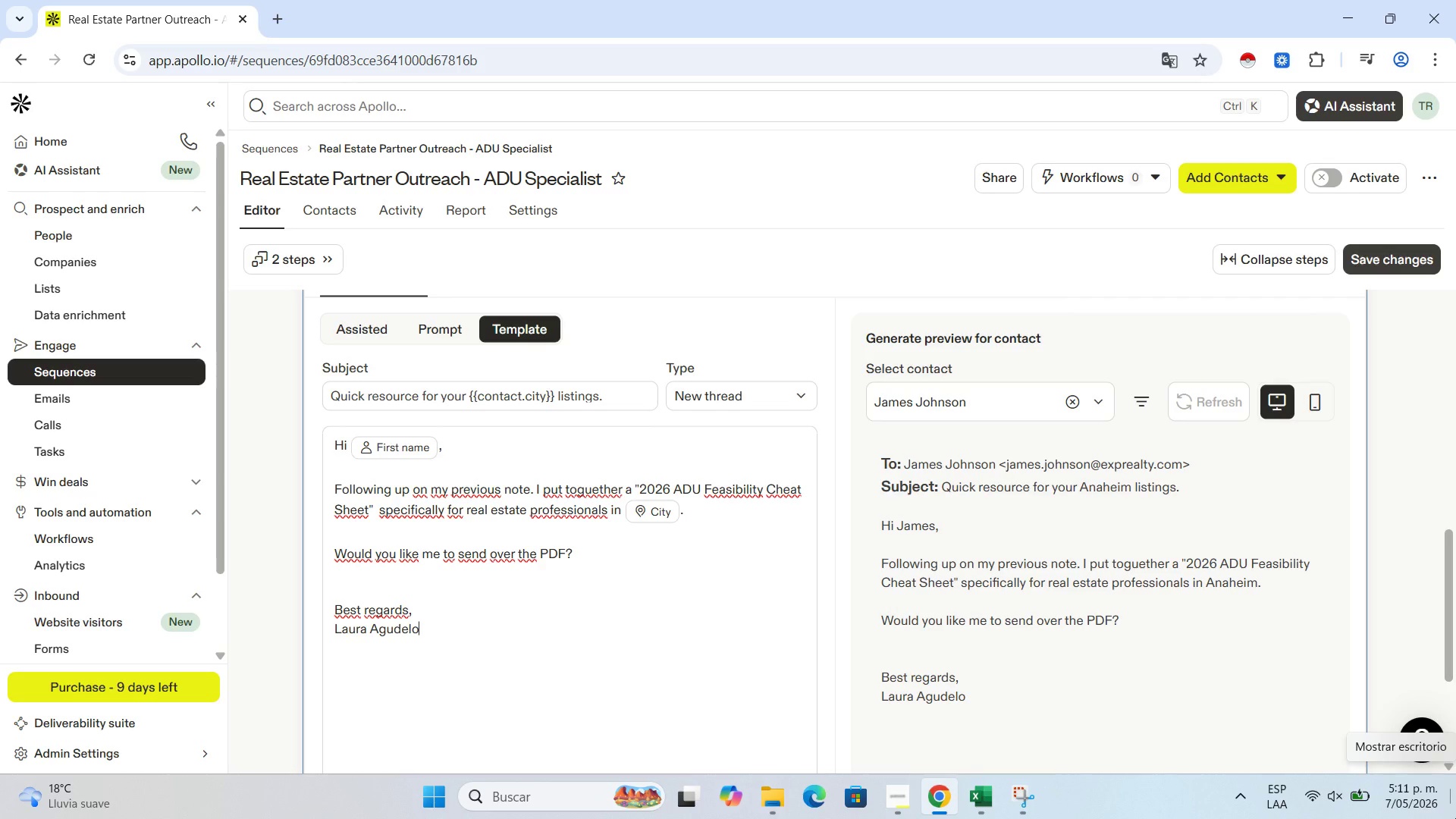 
wait(26.71)
 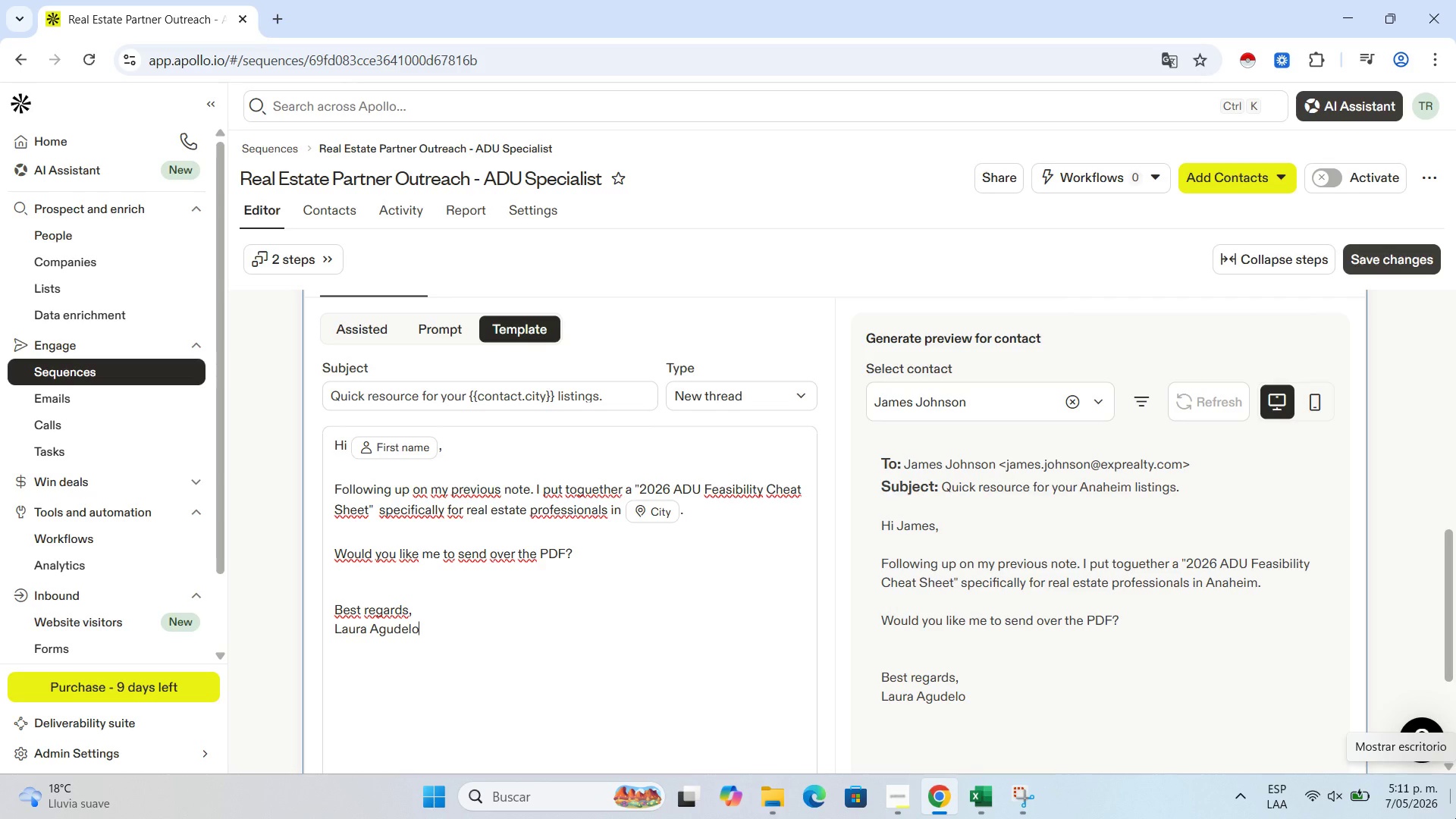 
left_click_drag(start_coordinate=[636, 480], to_coordinate=[374, 501])
 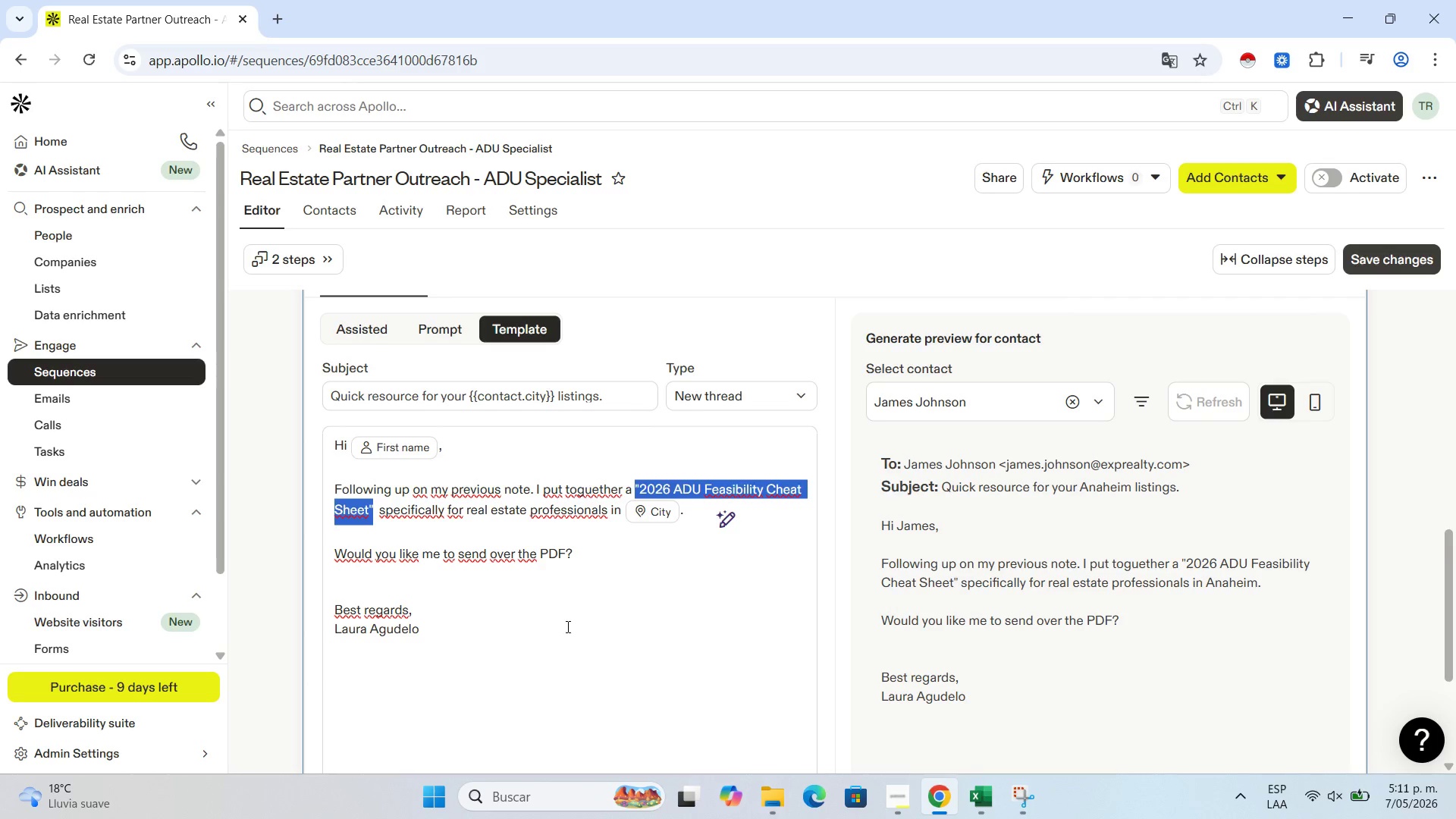 
scroll: coordinate [566, 626], scroll_direction: down, amount: 3.0
 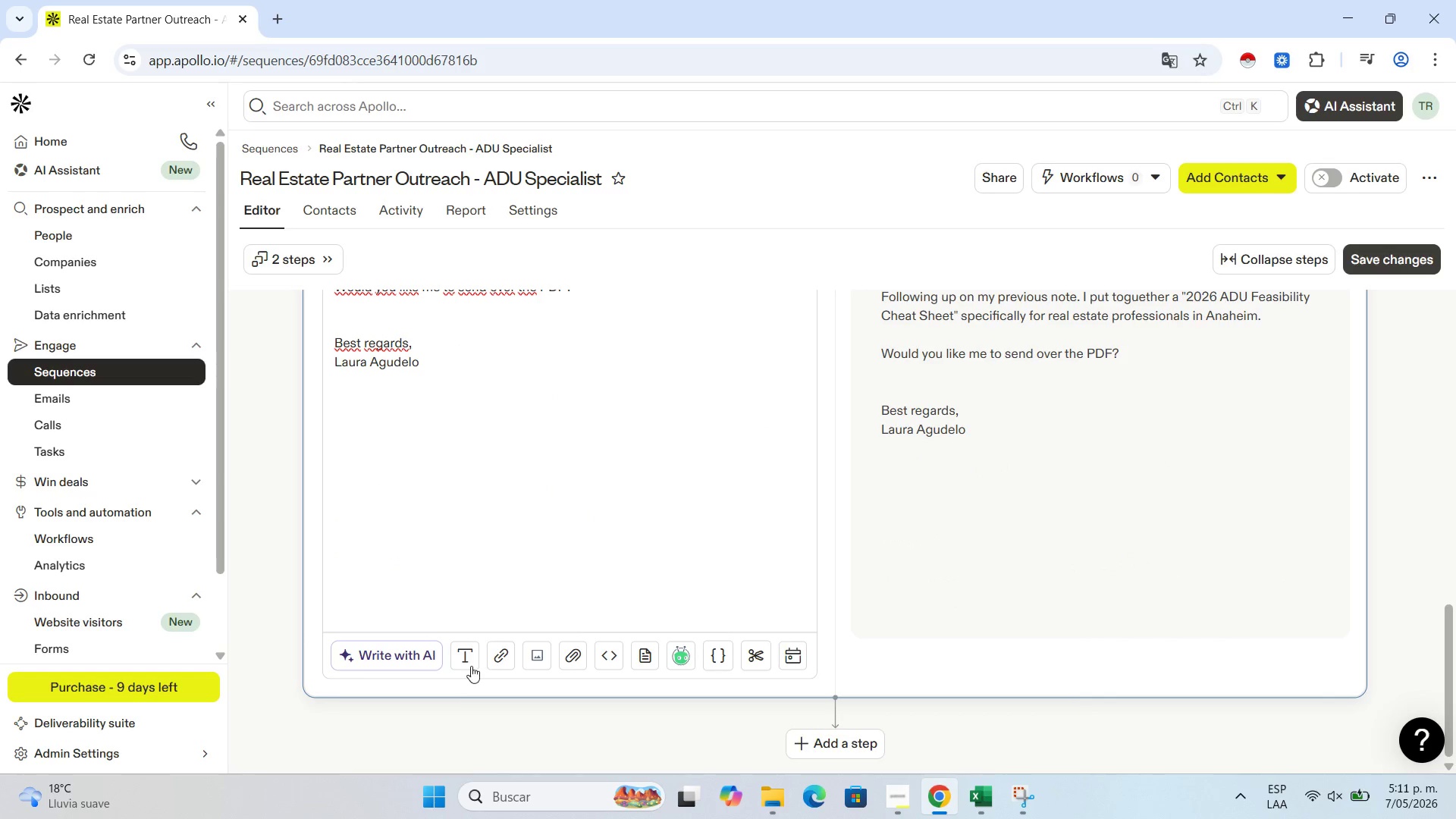 
left_click([463, 662])
 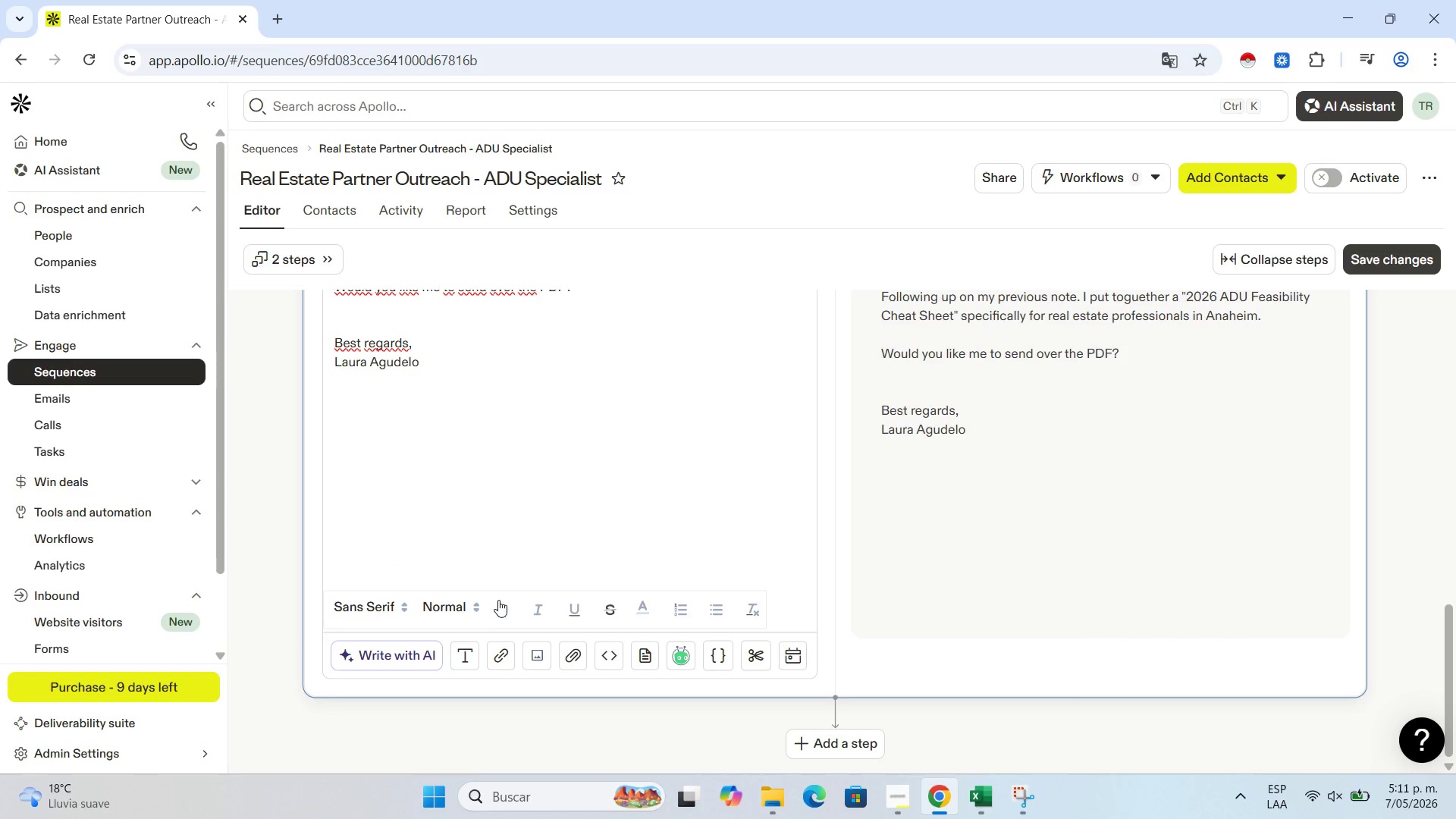 
left_click([501, 602])
 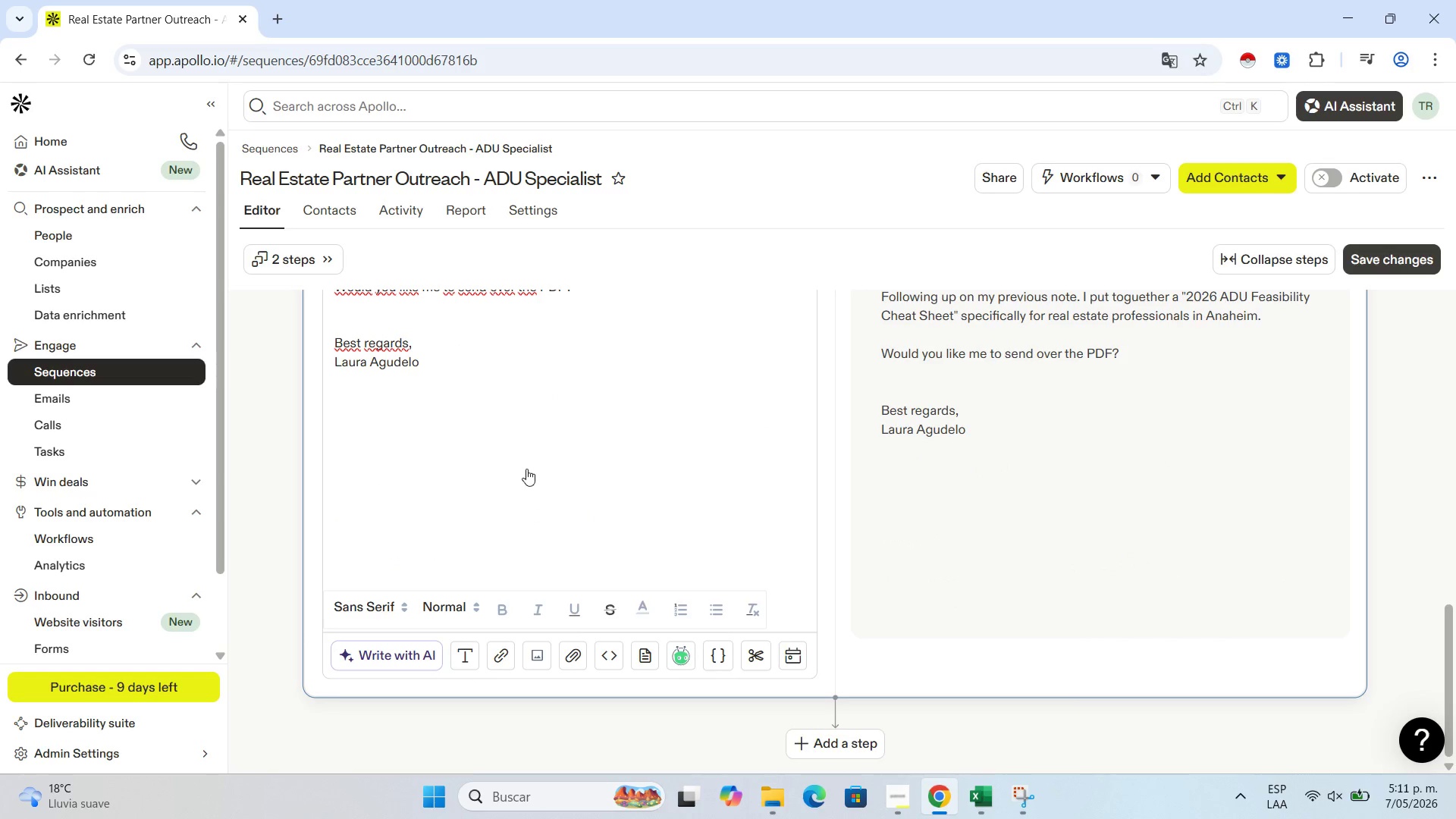 
left_click([526, 469])
 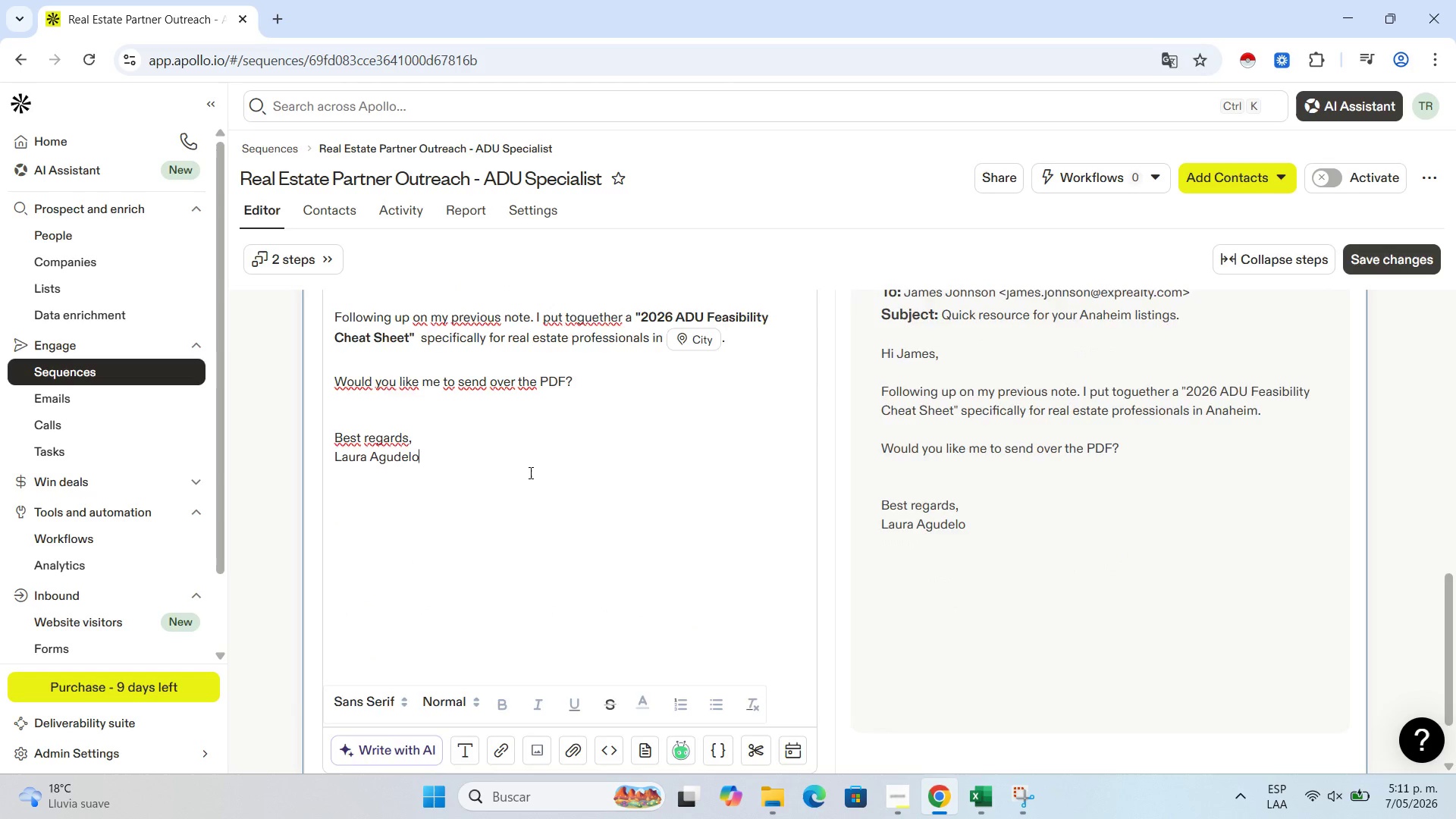 
scroll: coordinate [529, 472], scroll_direction: up, amount: 4.0
 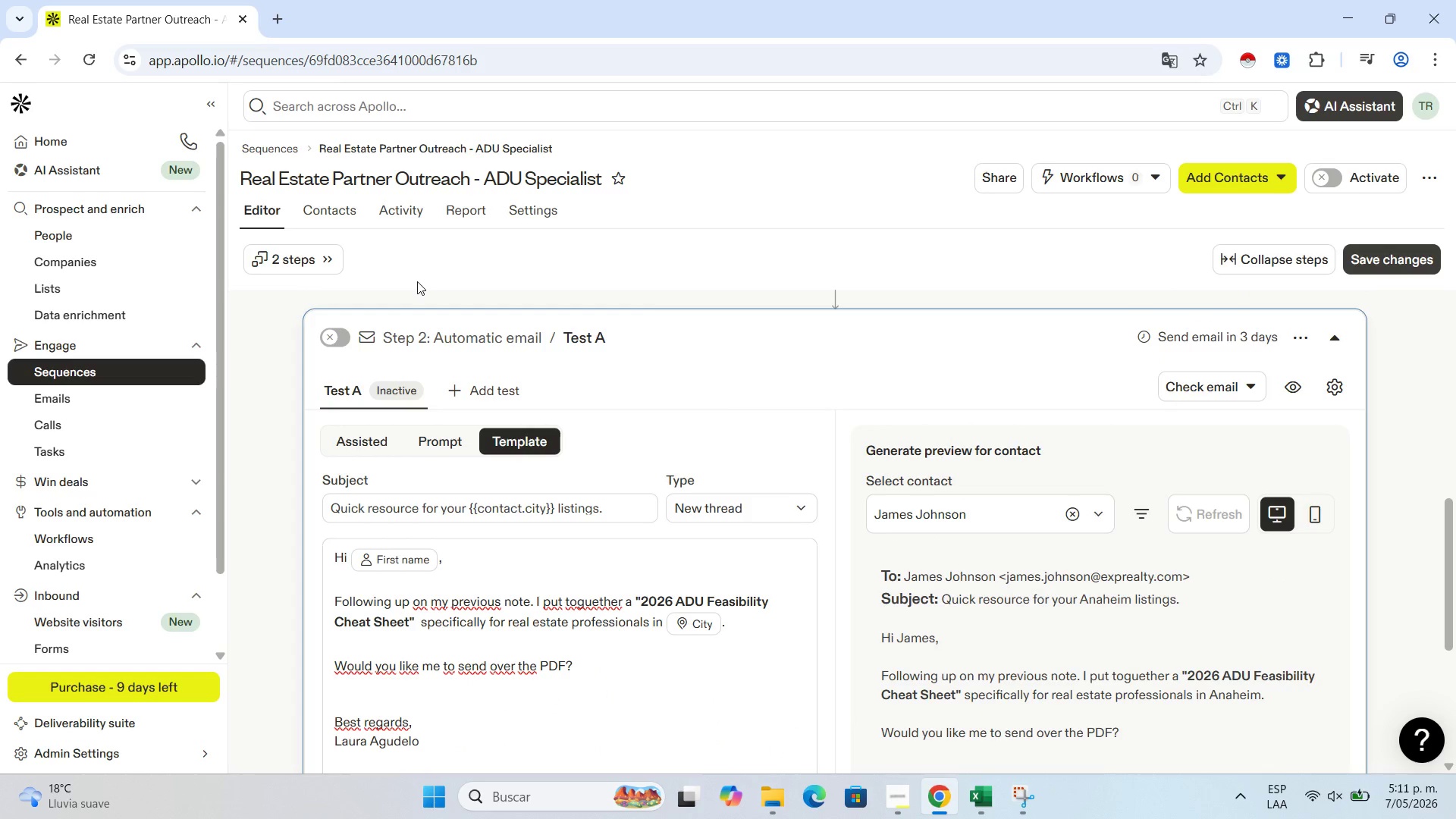 
wait(5.29)
 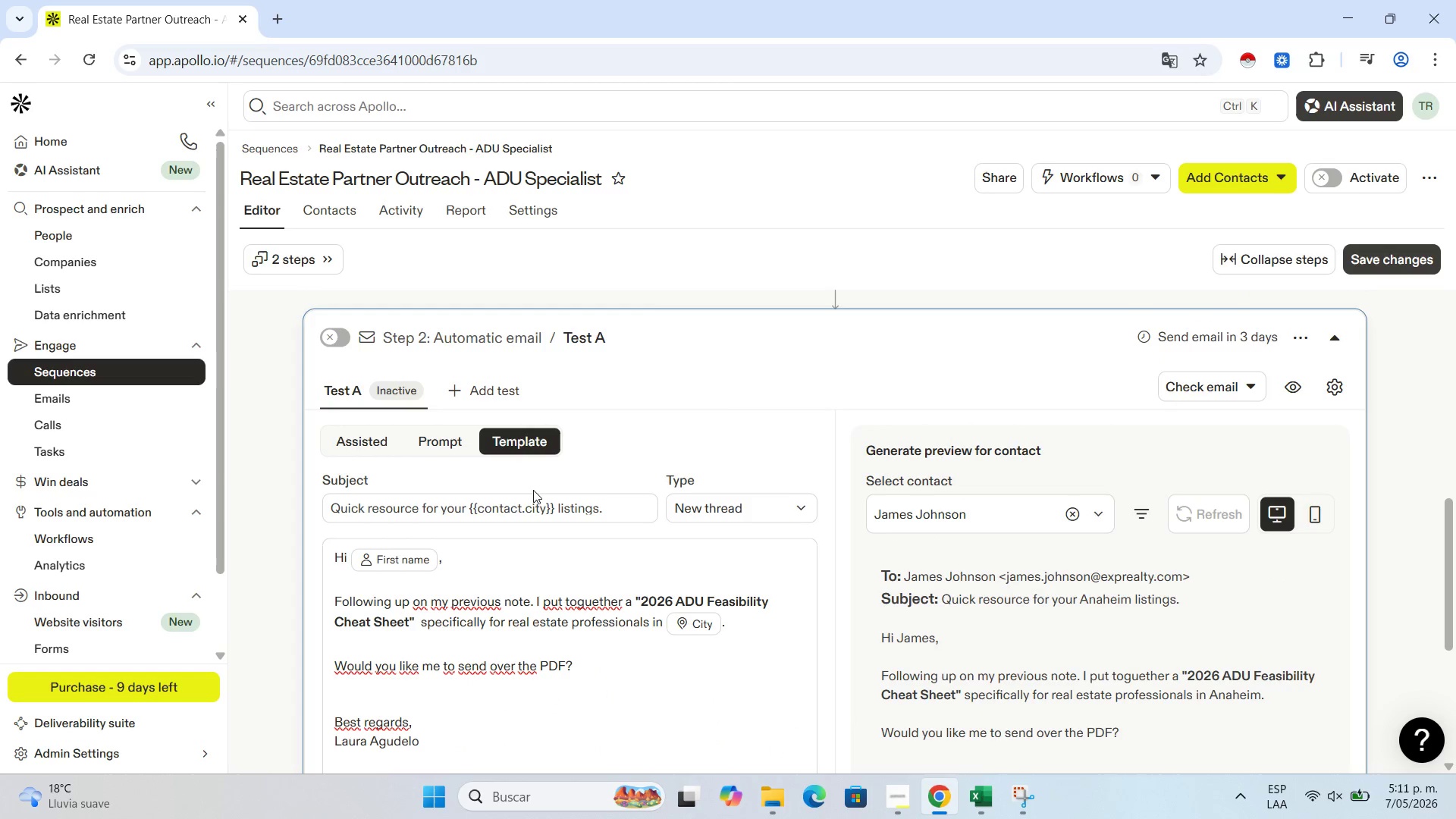 
scroll: coordinate [622, 551], scroll_direction: down, amount: 7.0
 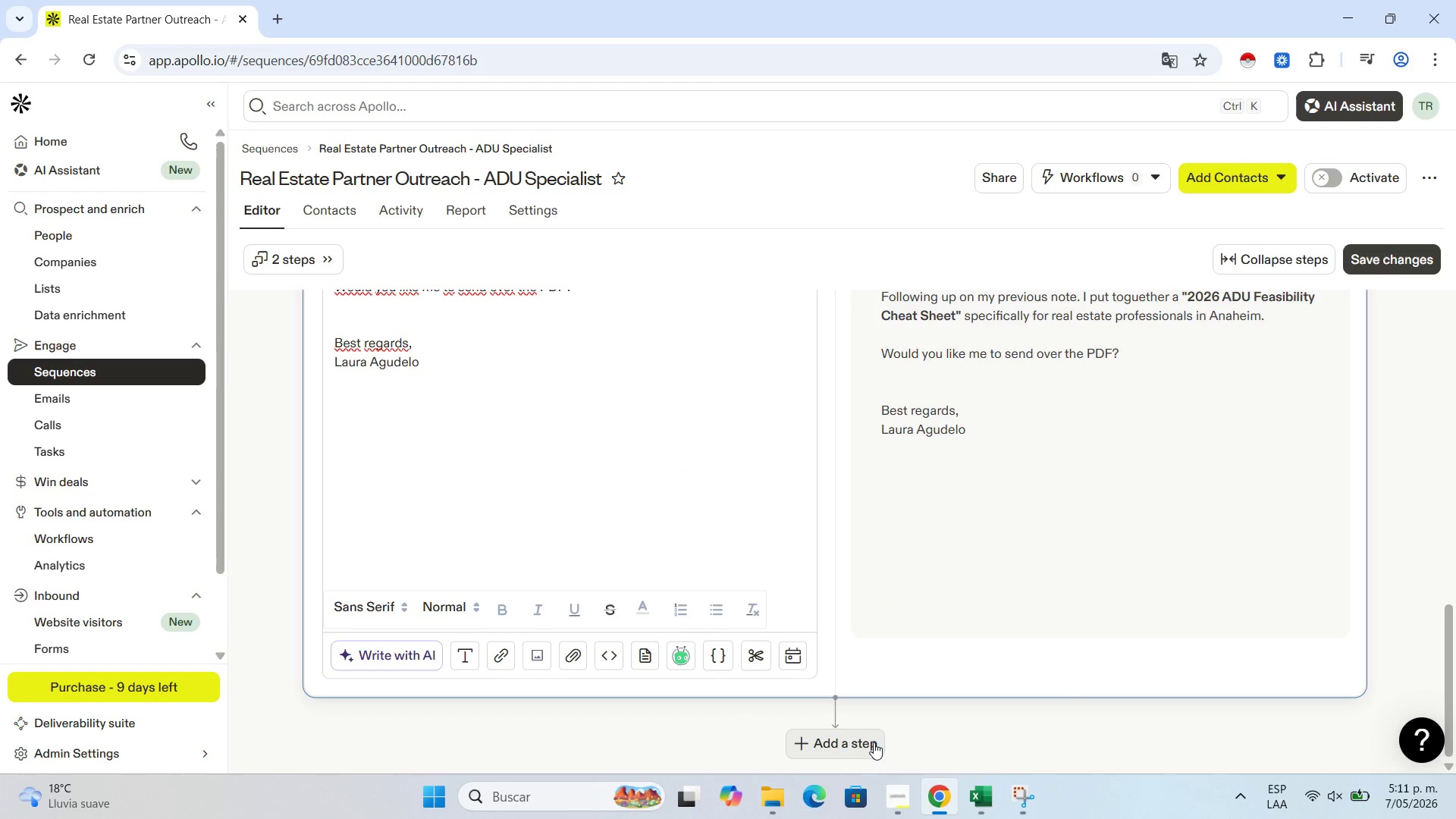 
left_click([857, 736])
 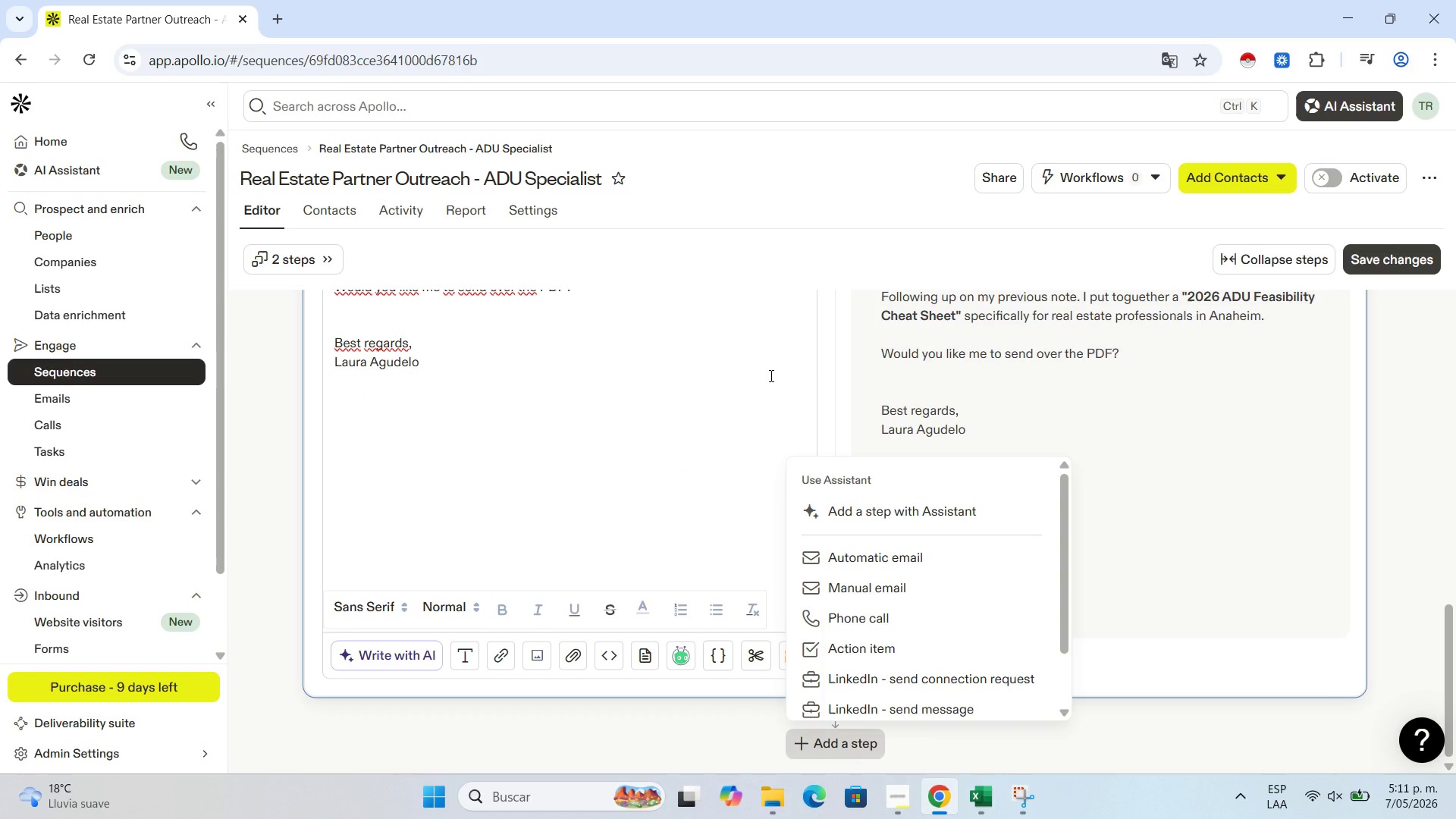 
wait(6.64)
 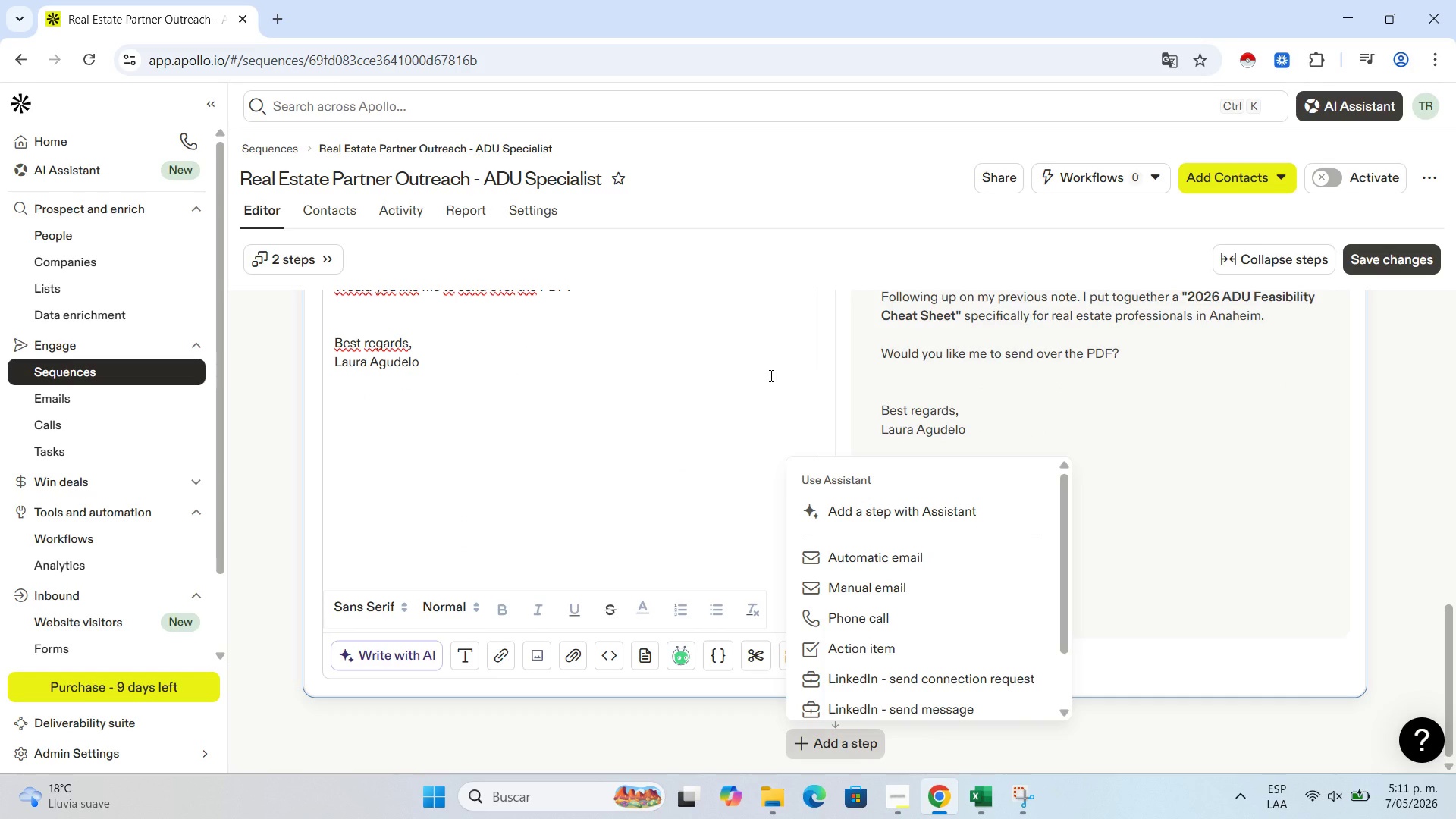 
left_click([870, 557])
 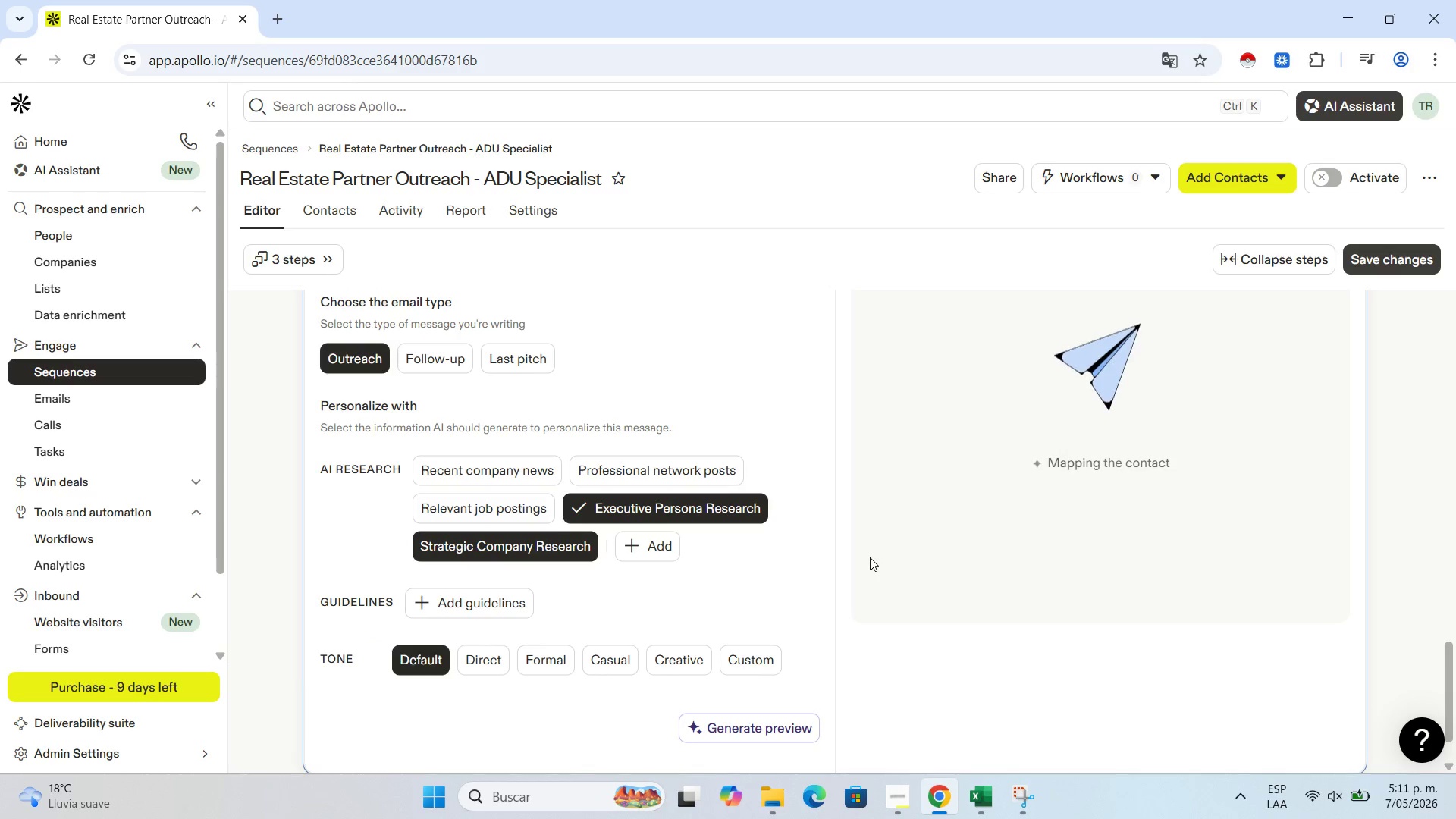 
wait(6.12)
 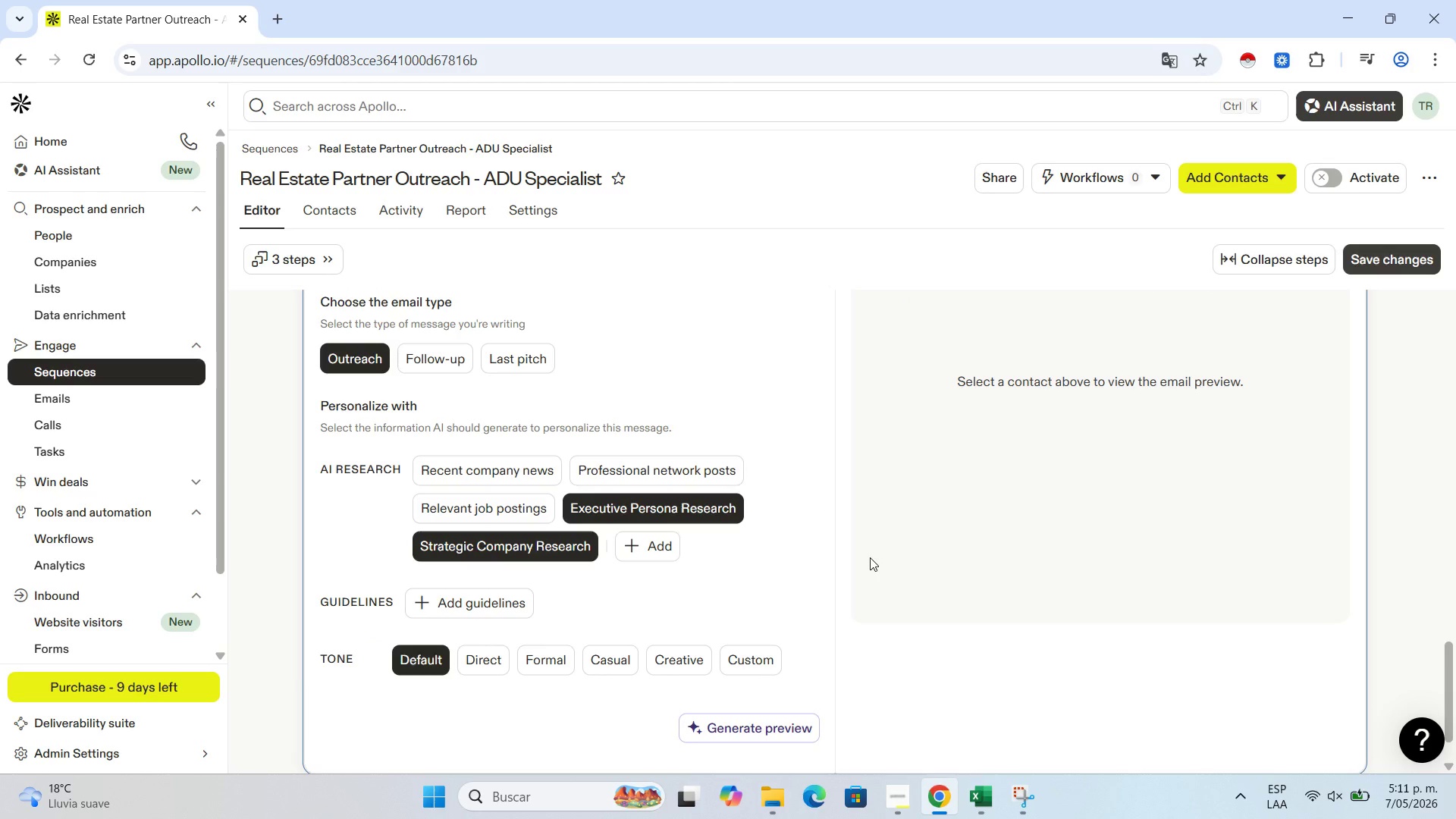 
scroll: coordinate [584, 357], scroll_direction: up, amount: 3.0
 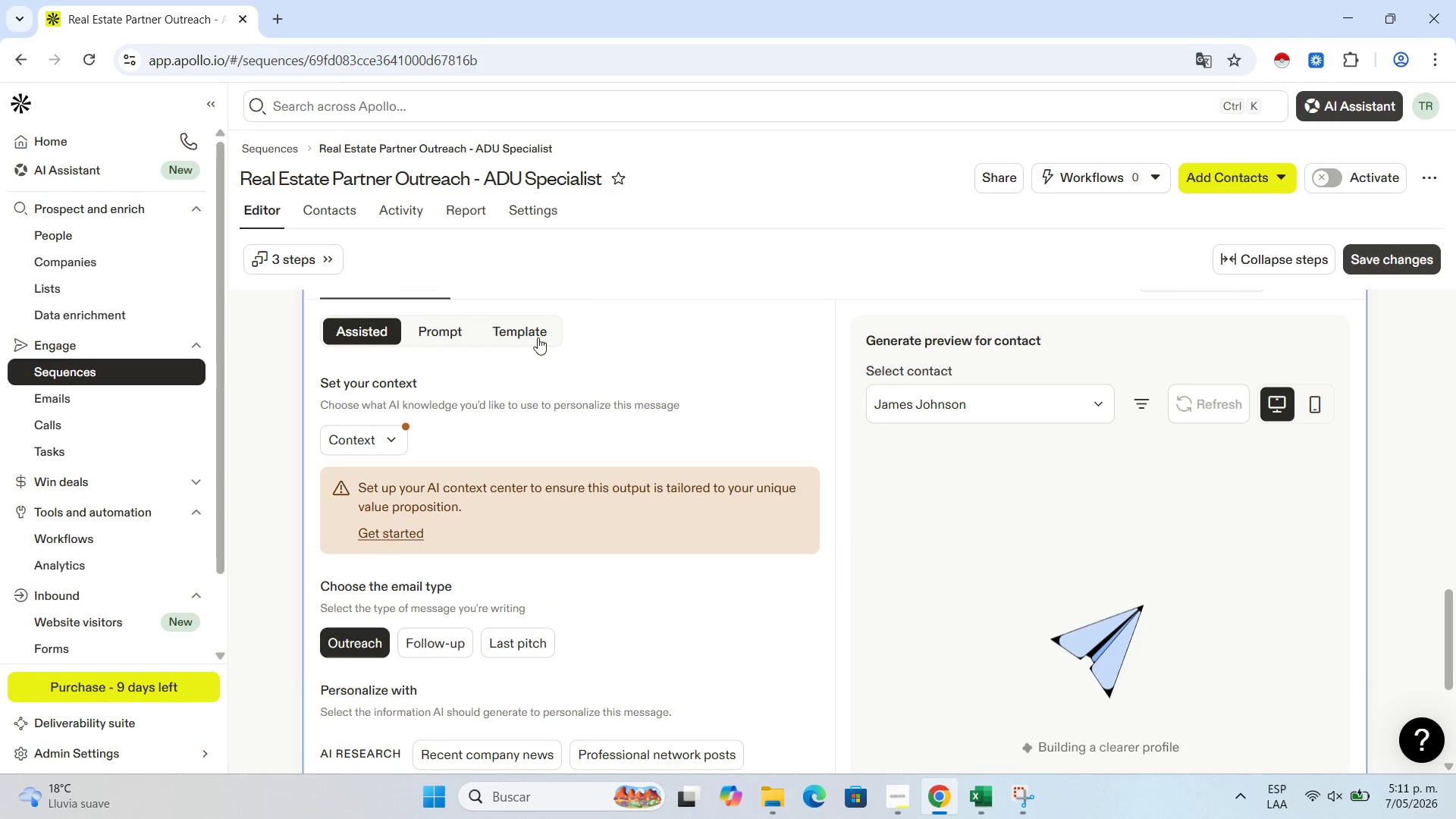 
left_click([531, 337])
 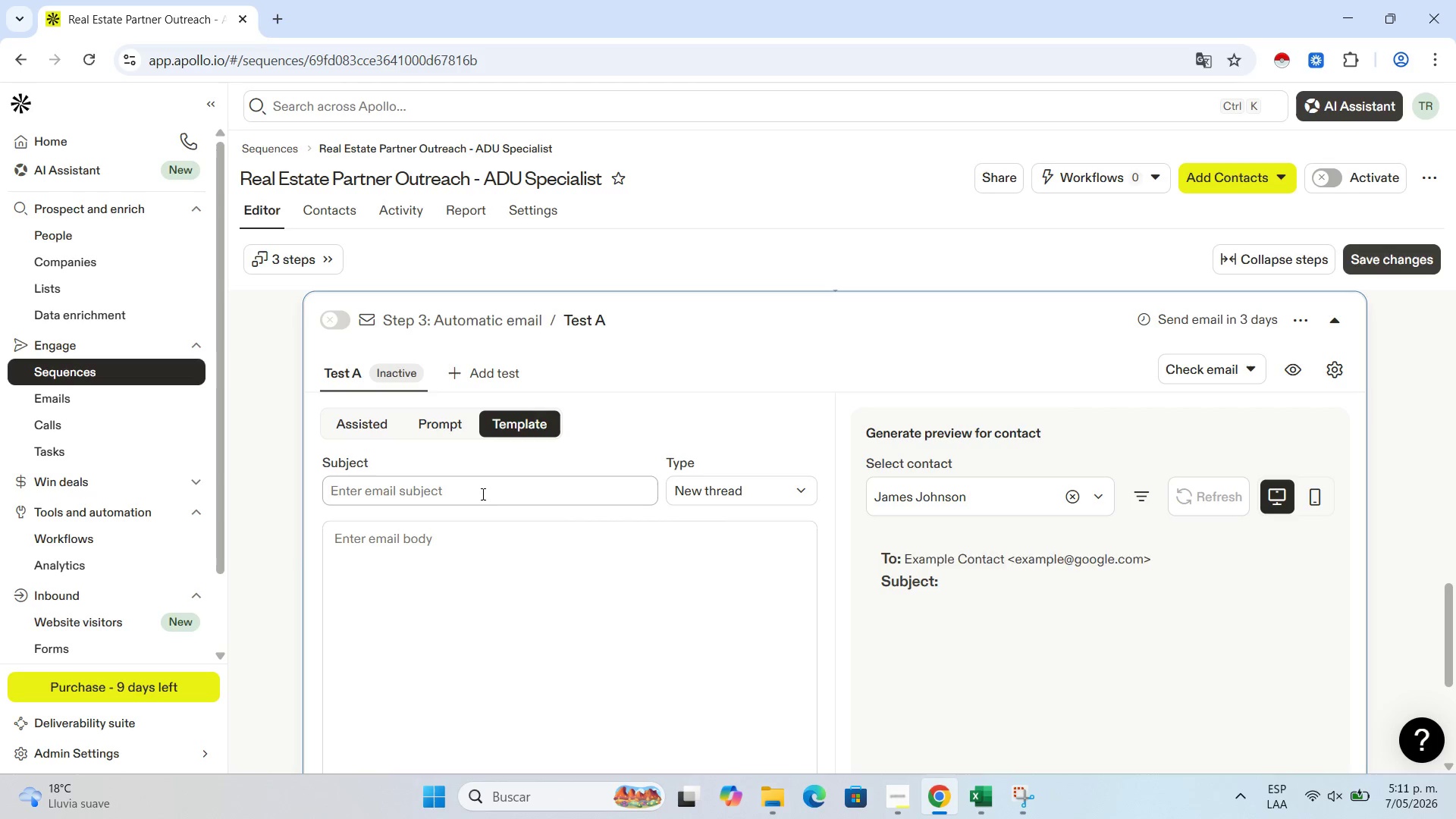 
left_click([482, 494])
 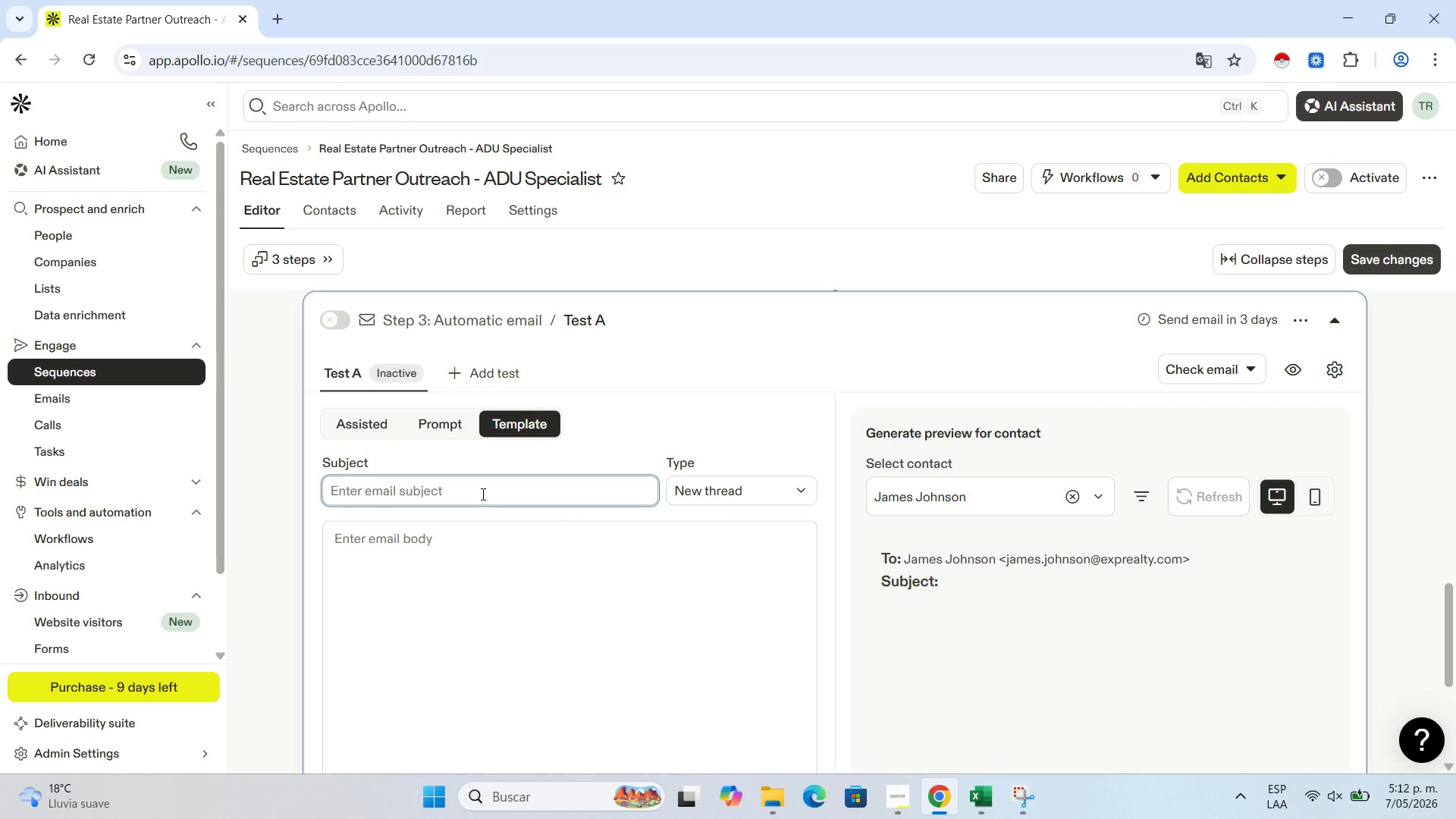 
type(Connecting{)
 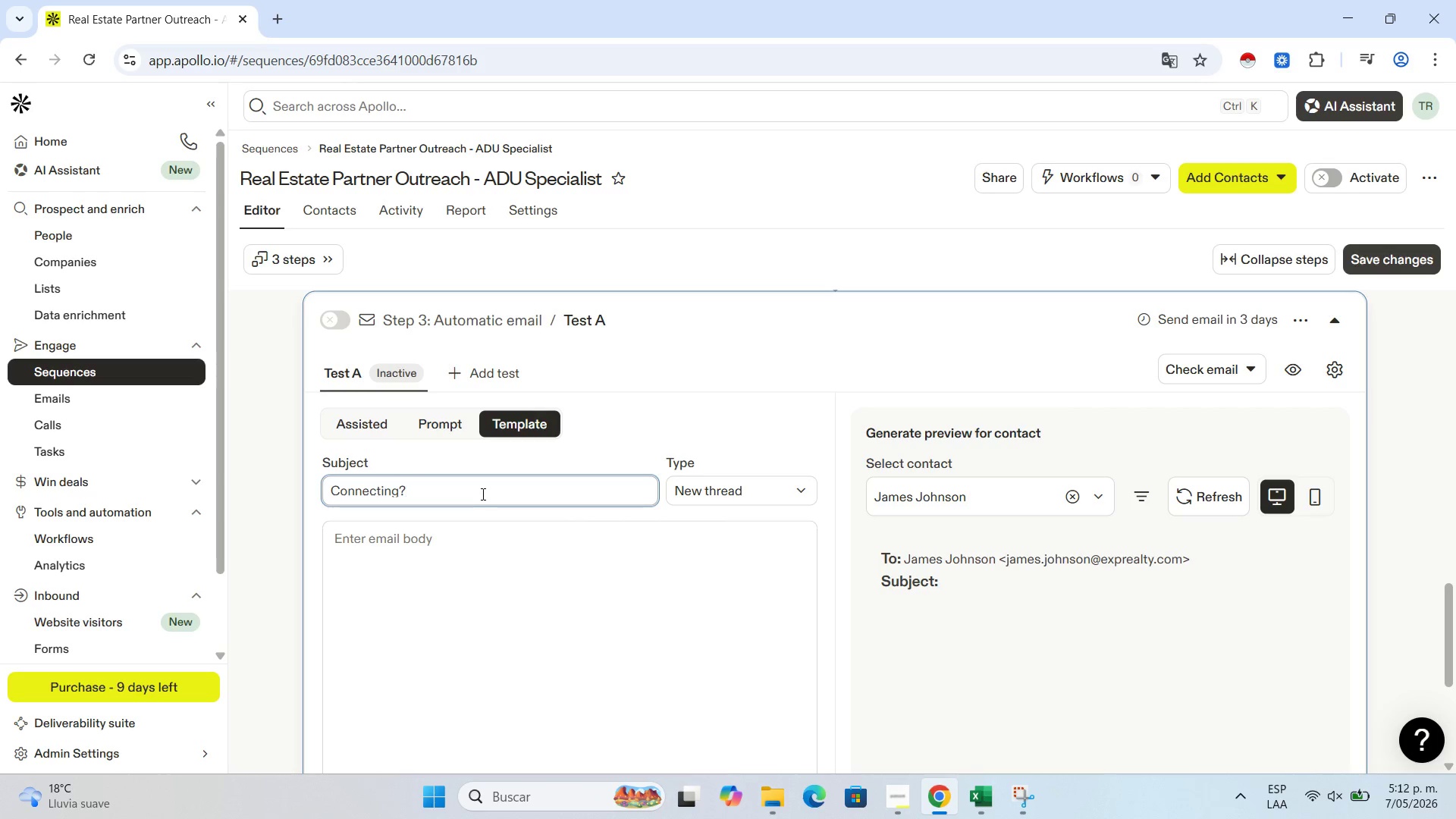 
left_click([487, 534])
 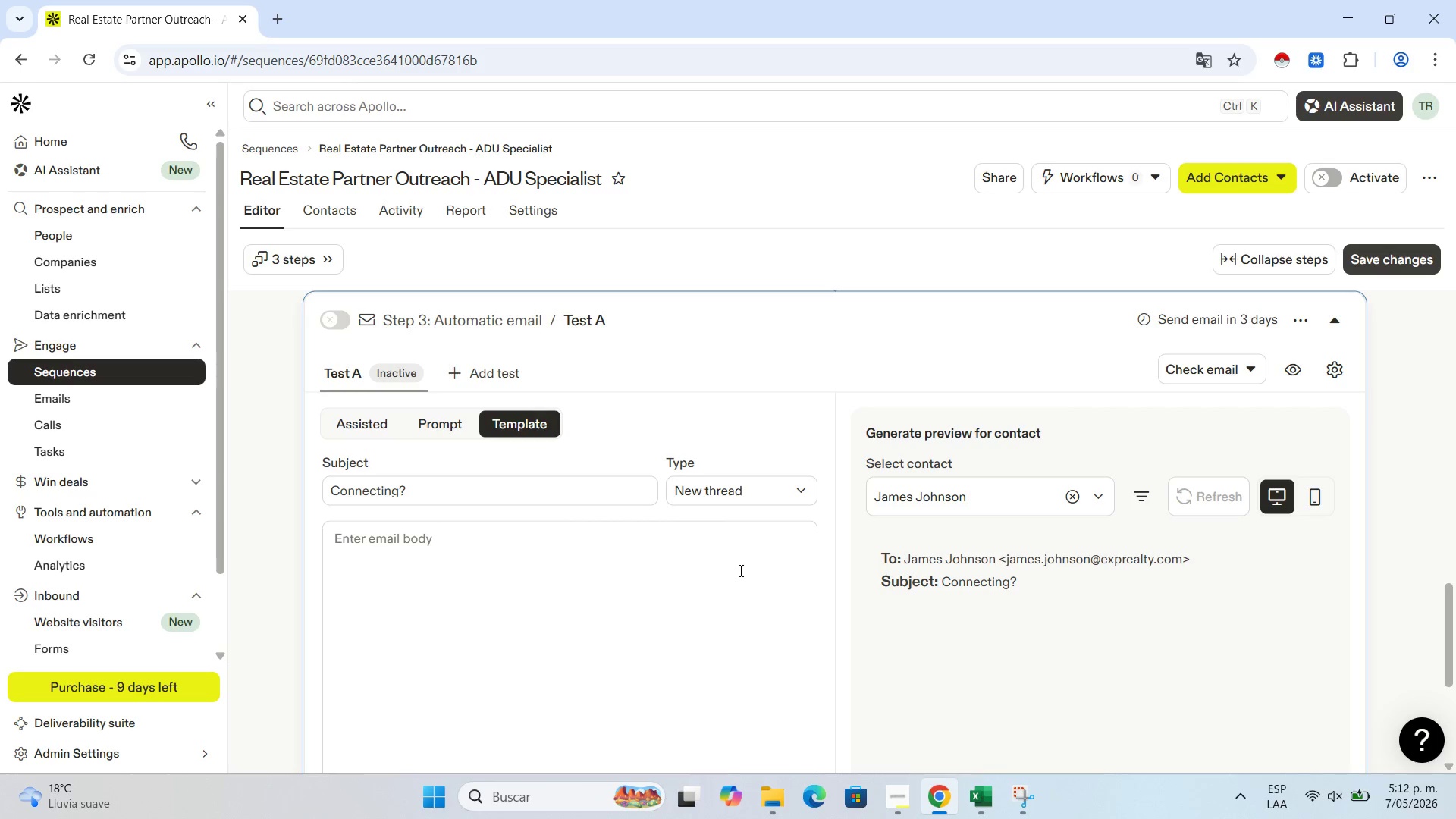 
left_click([892, 801])